 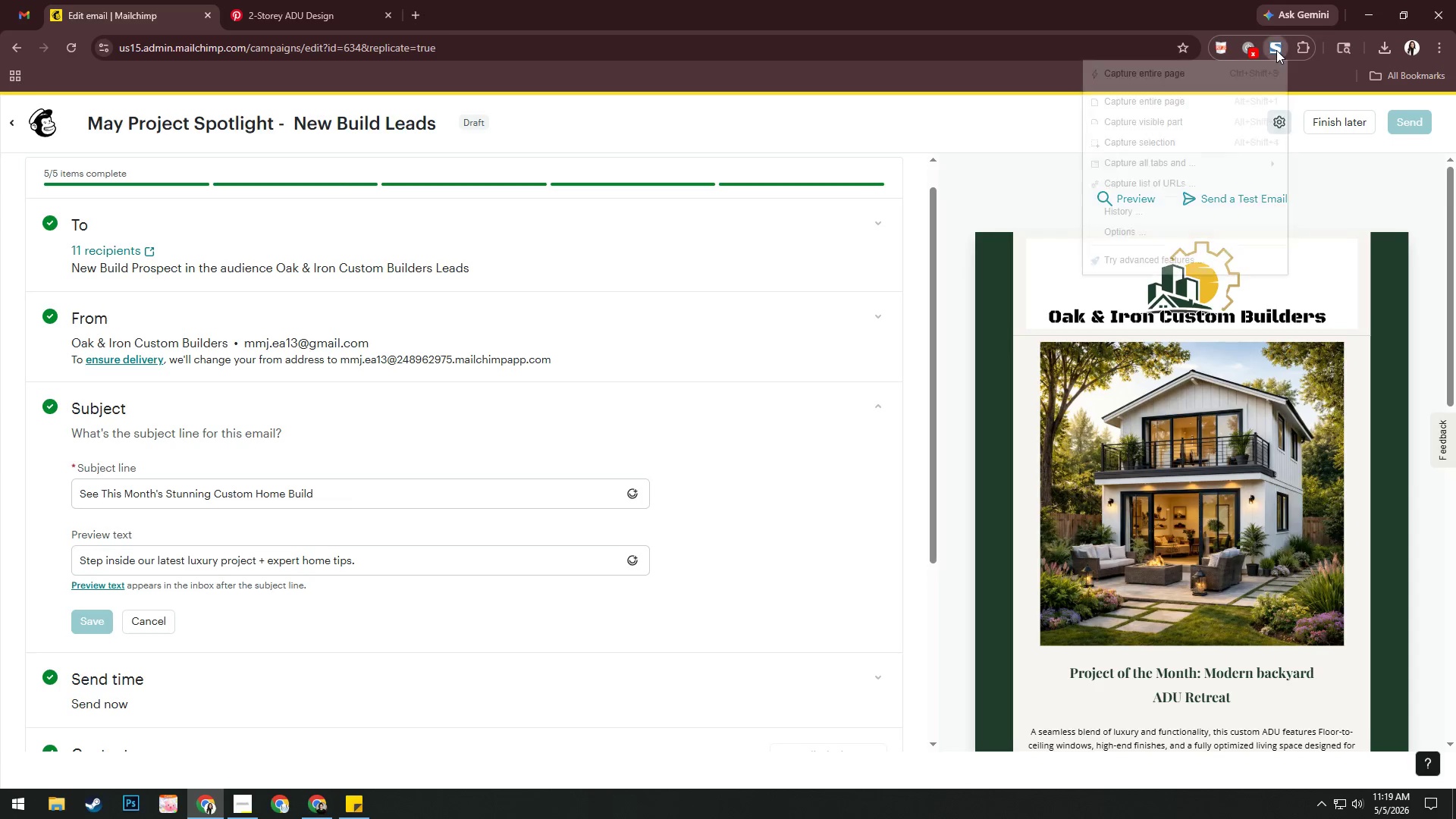 
left_click([1207, 72])
 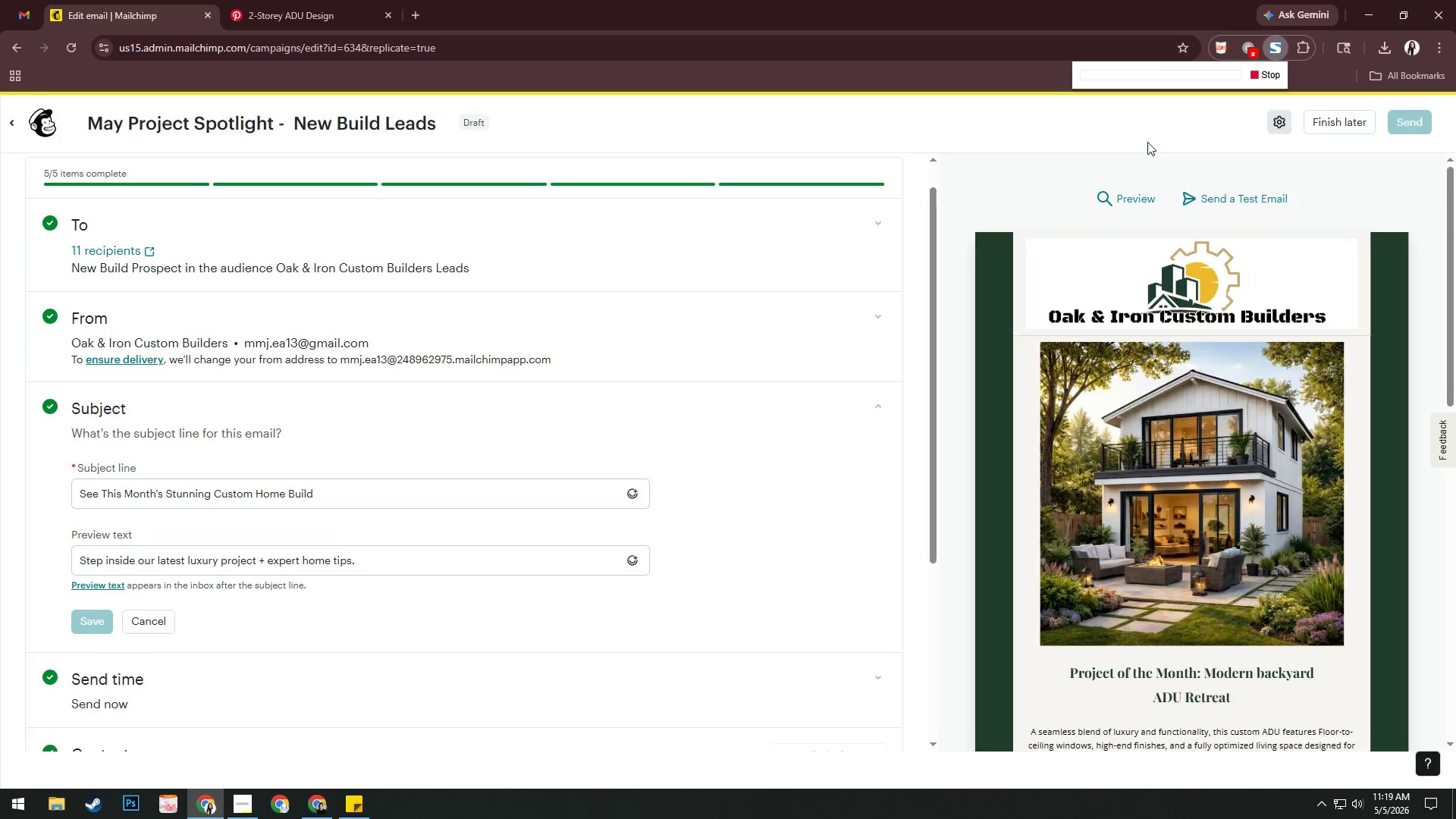 
mouse_move([988, 271])
 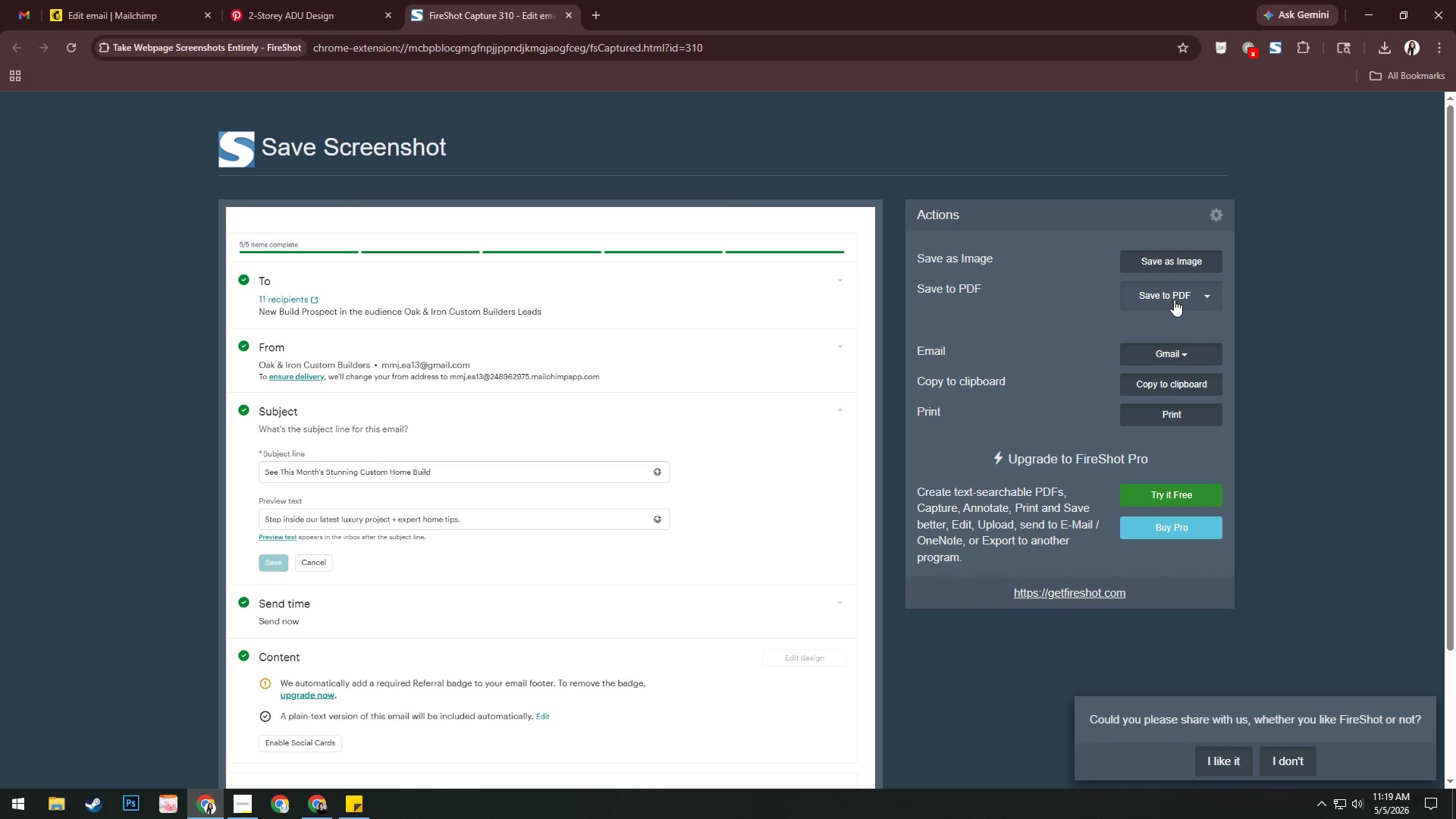 
left_click([1174, 300])
 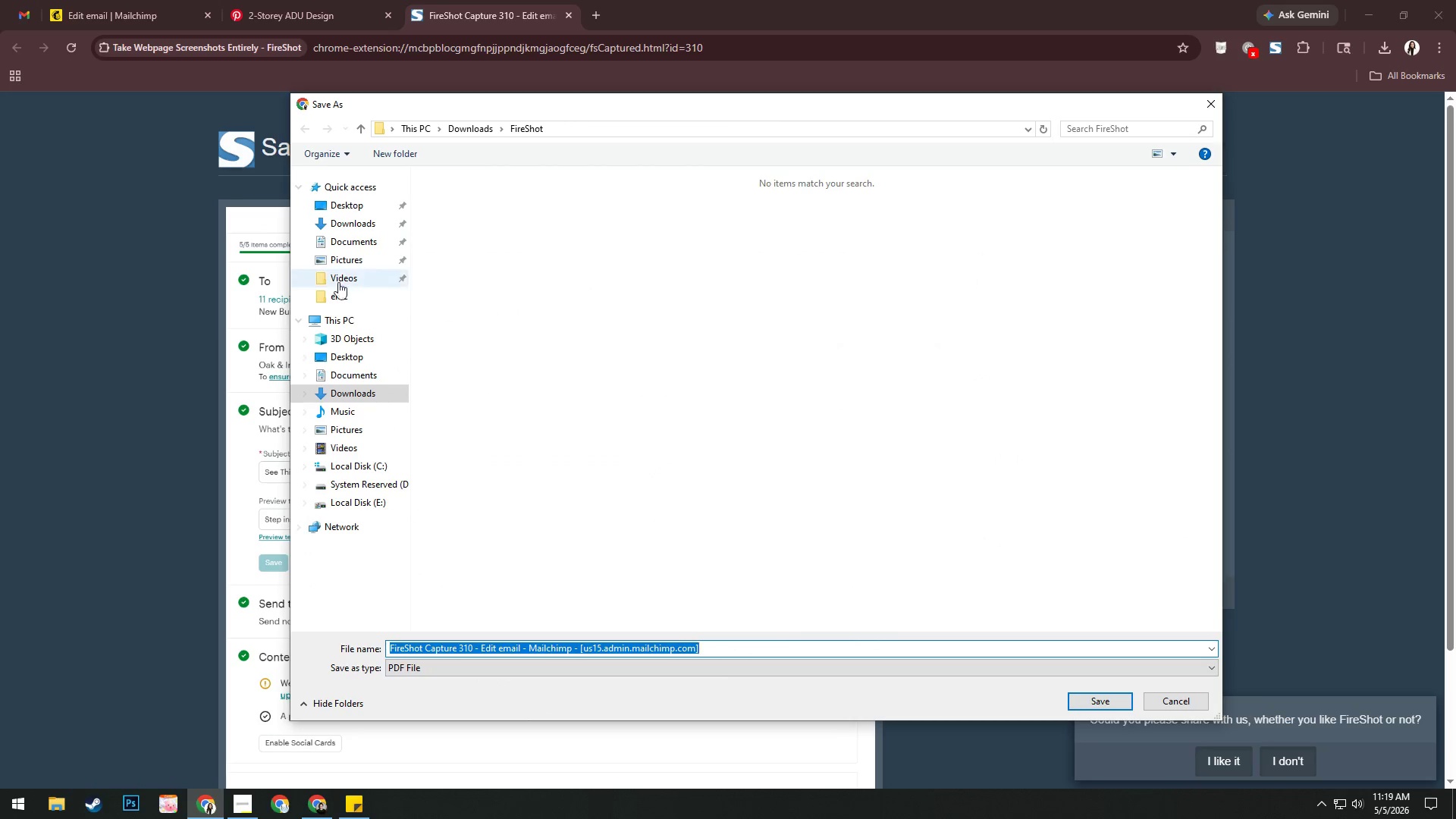 
left_click([334, 296])
 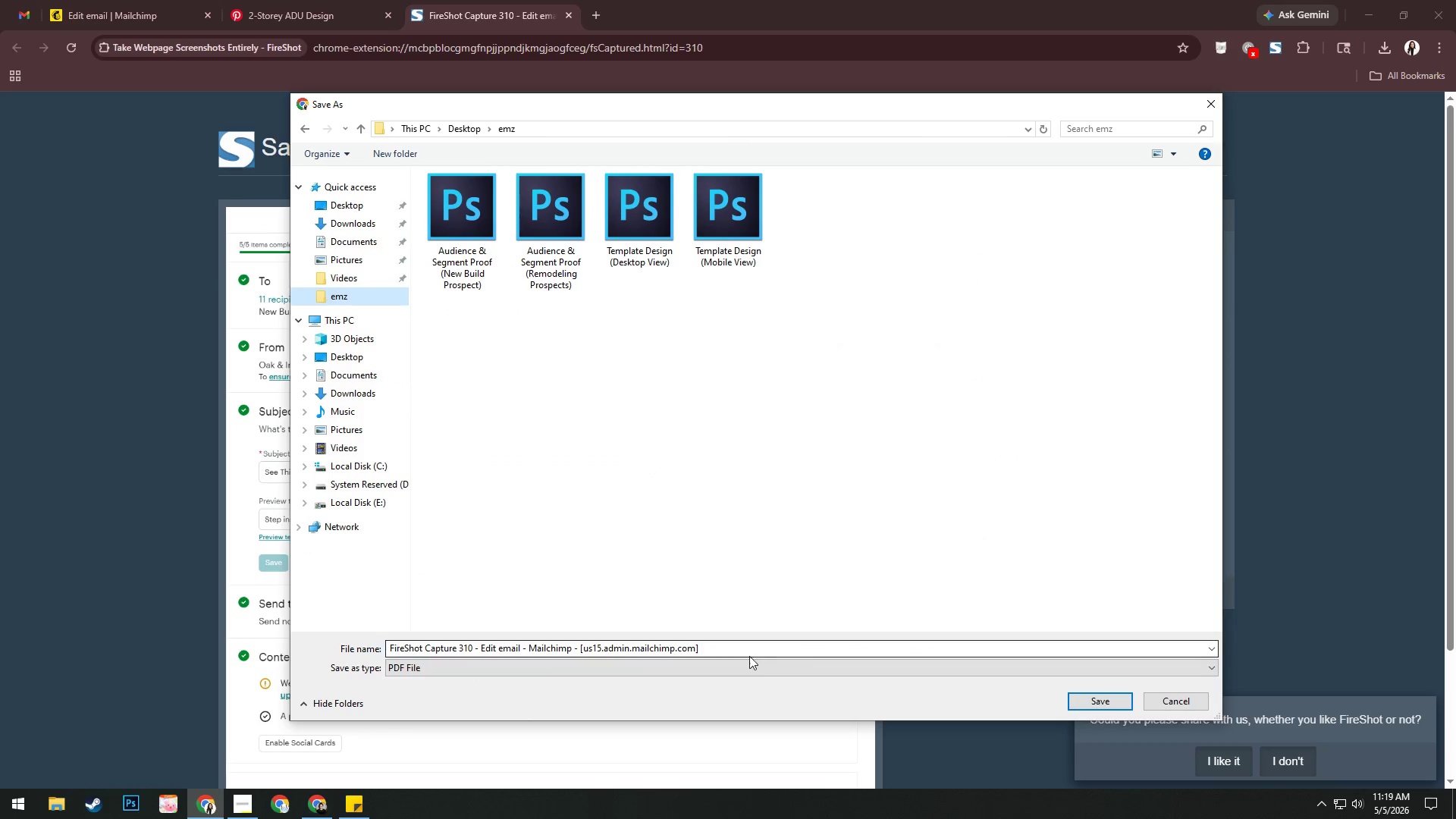 
left_click([744, 649])
 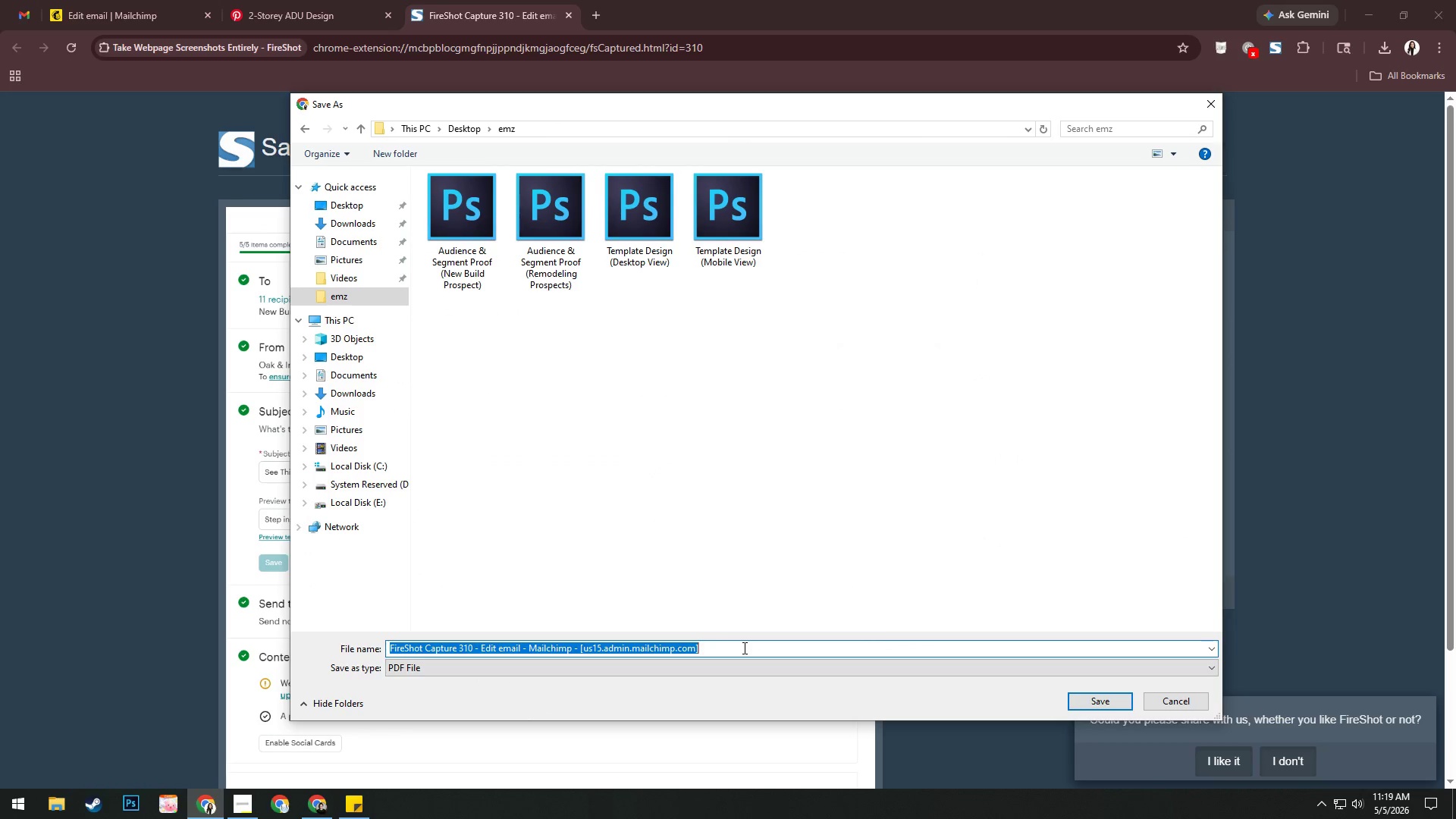 
key(Control+V)
 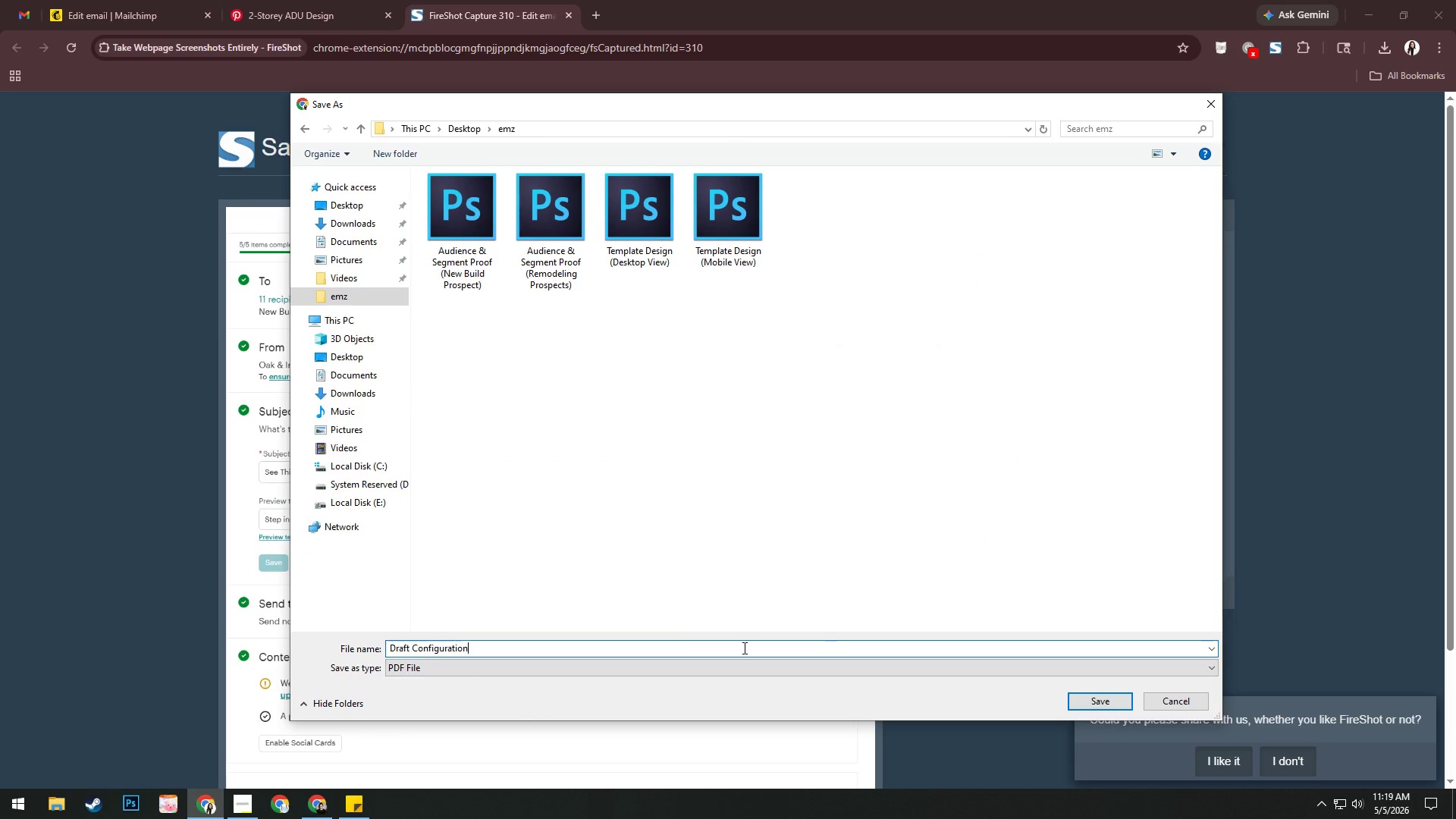 
key(Enter)
 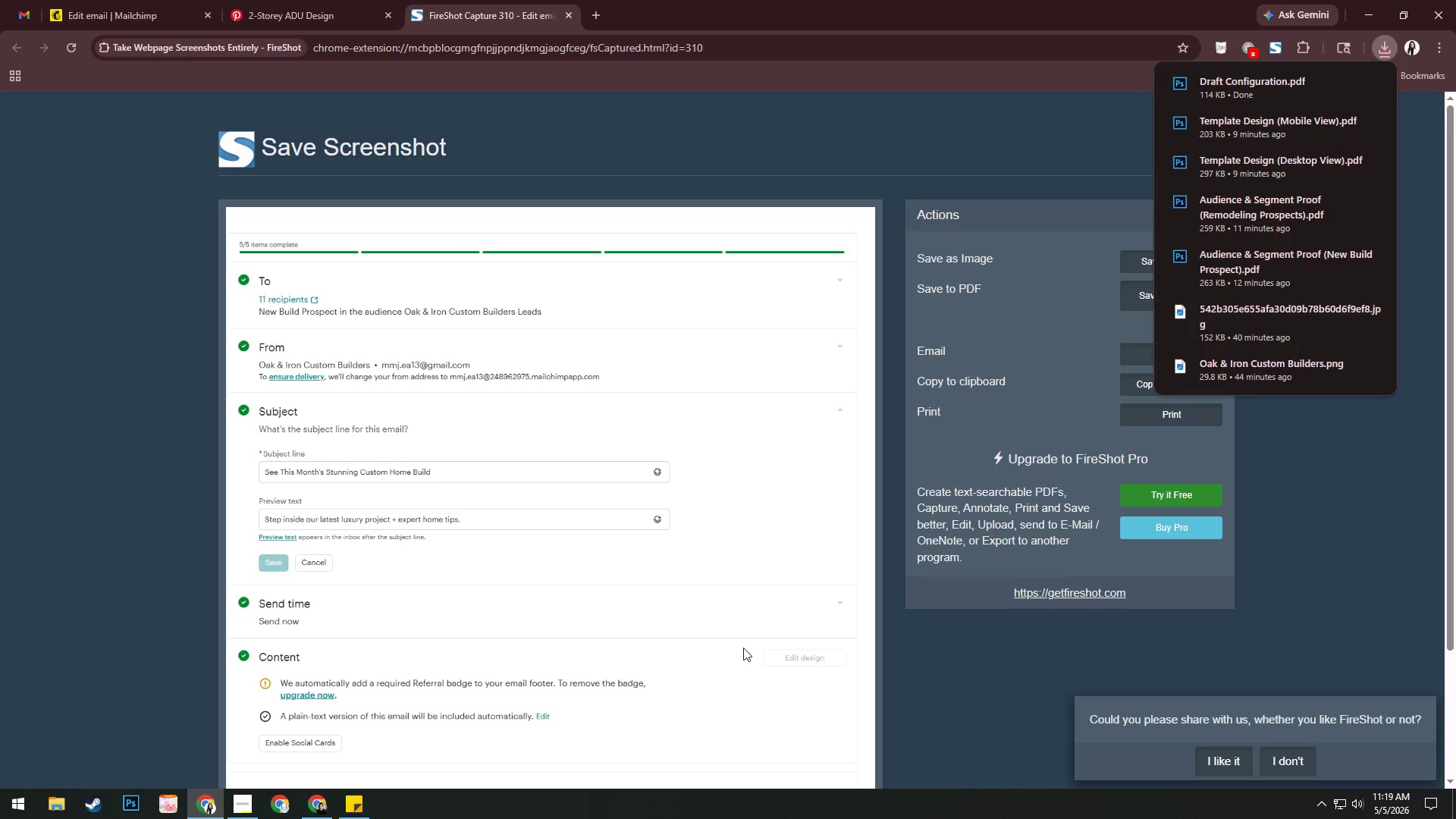 
wait(5.89)
 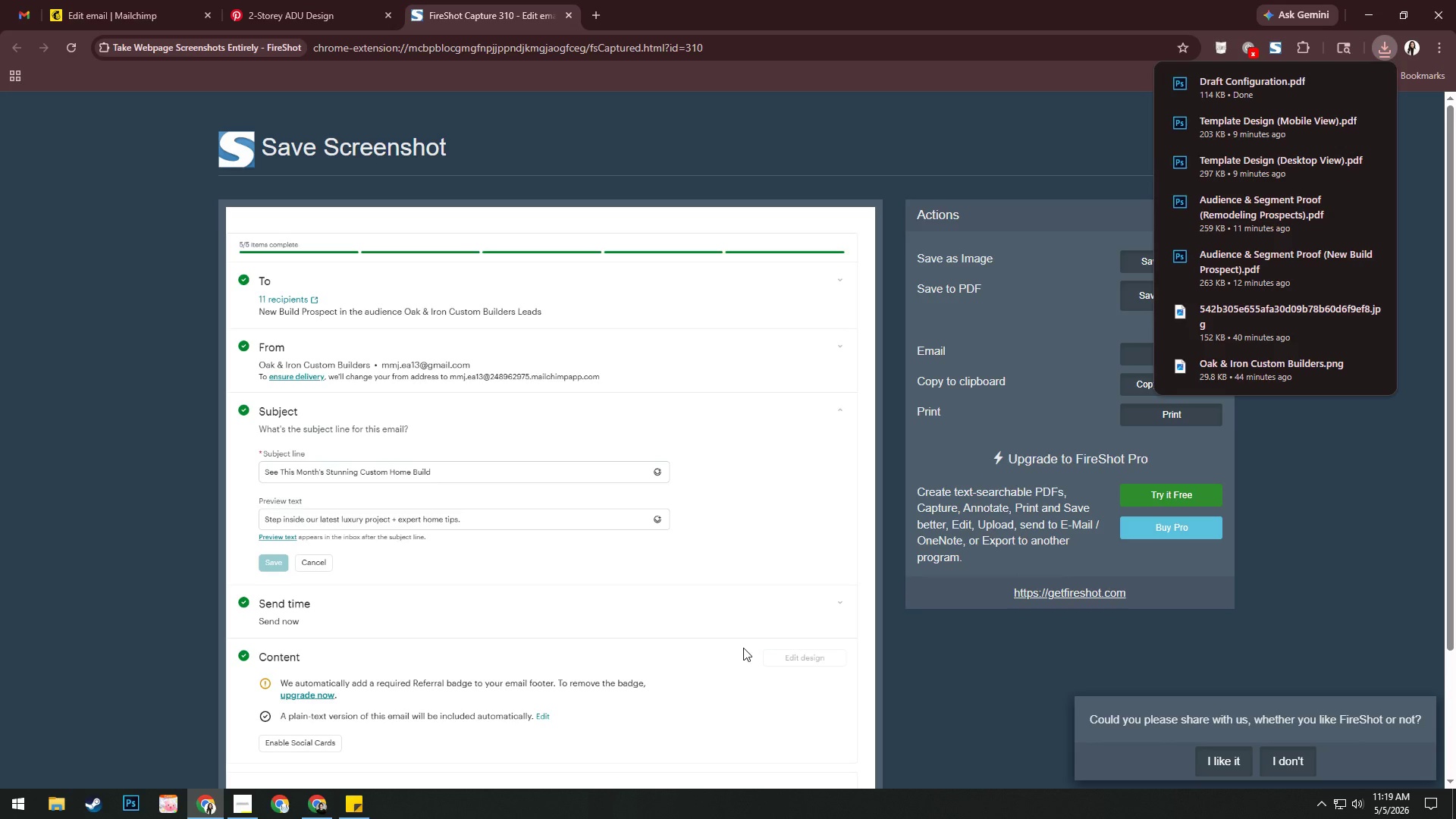 
left_click([571, 16])
 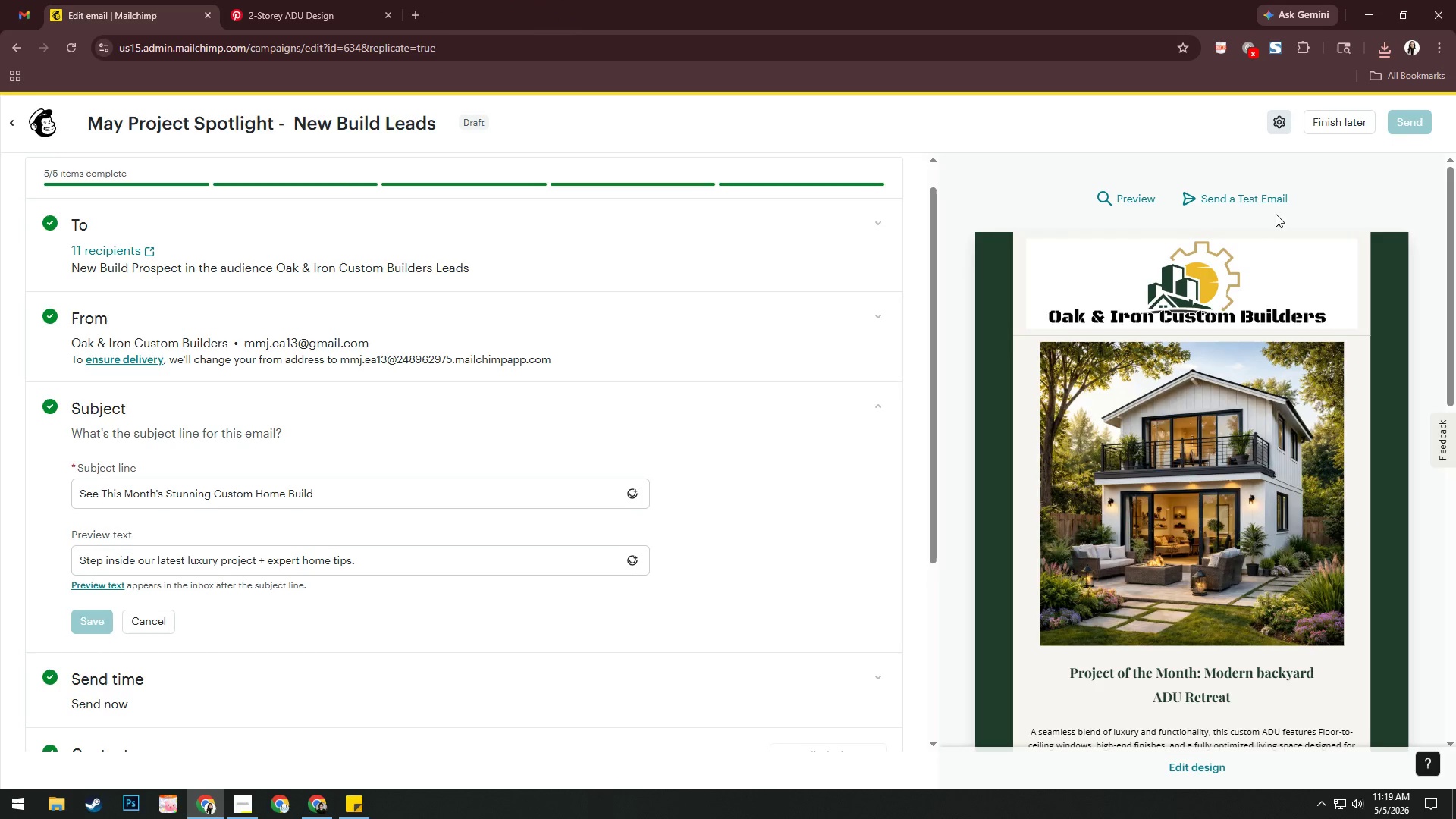 
left_click([1254, 205])
 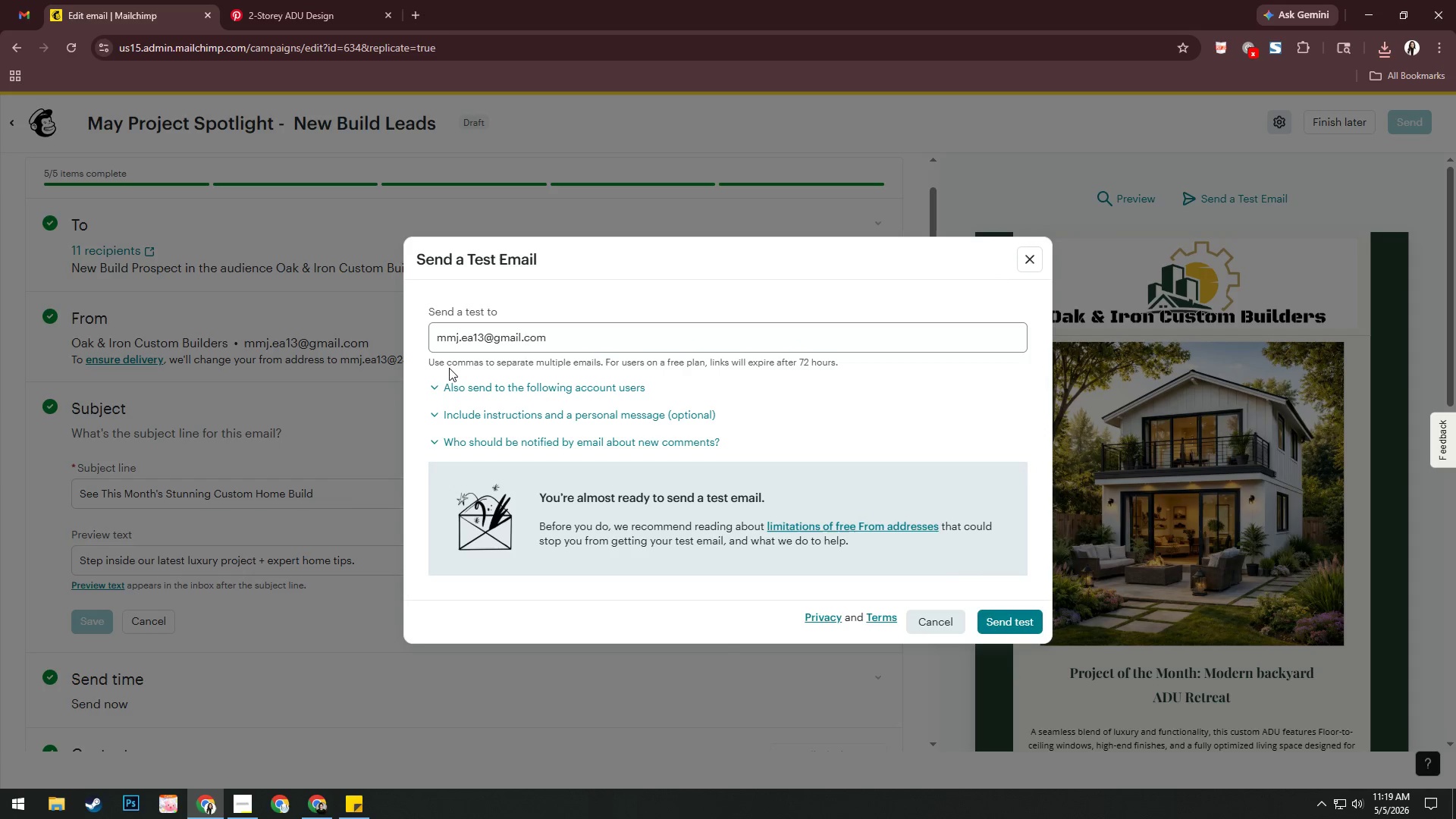 
left_click([433, 387])
 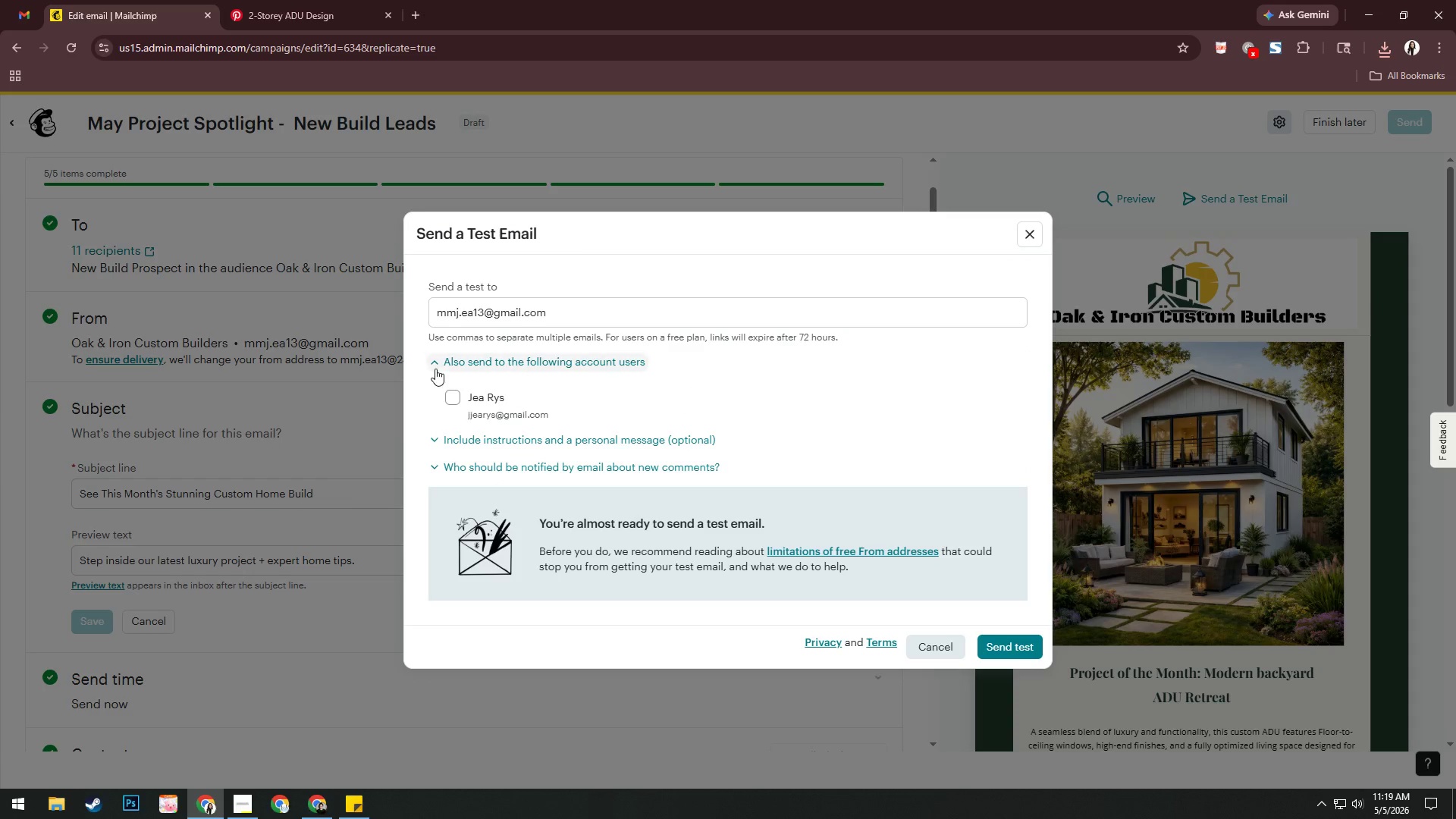 
left_click([433, 366])
 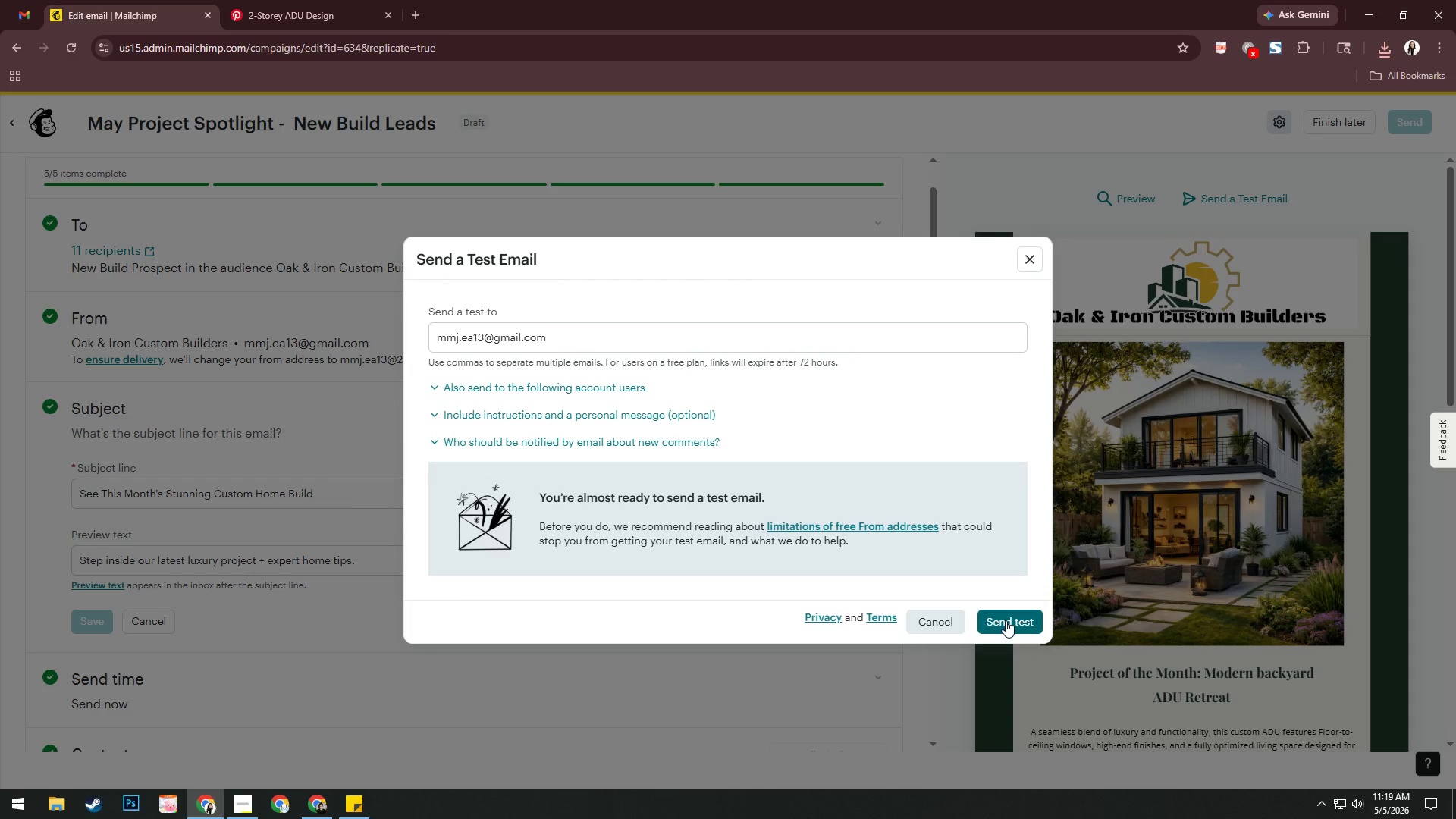 
left_click([1006, 620])
 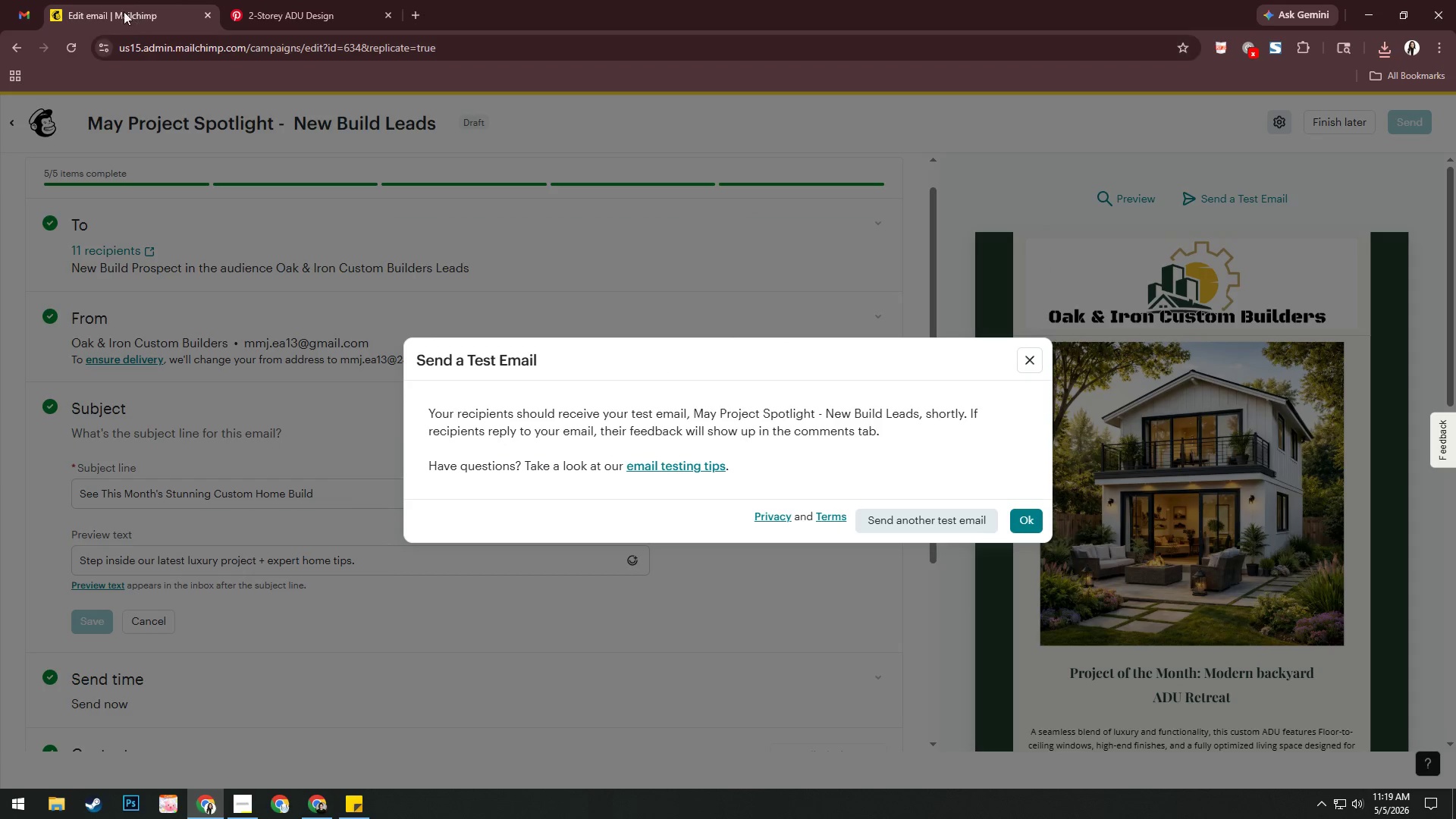 
wait(5.09)
 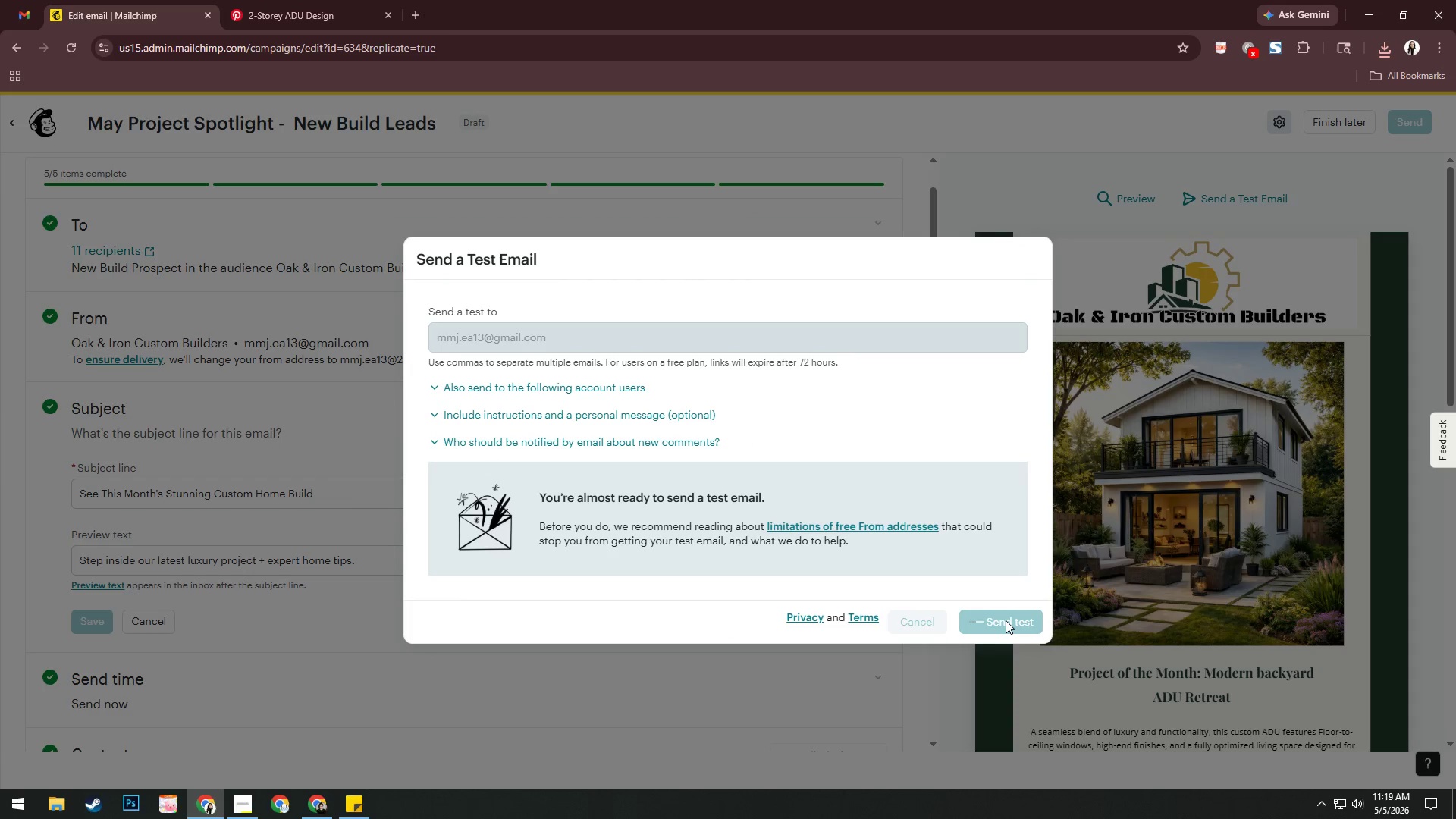 
left_click([311, 812])
 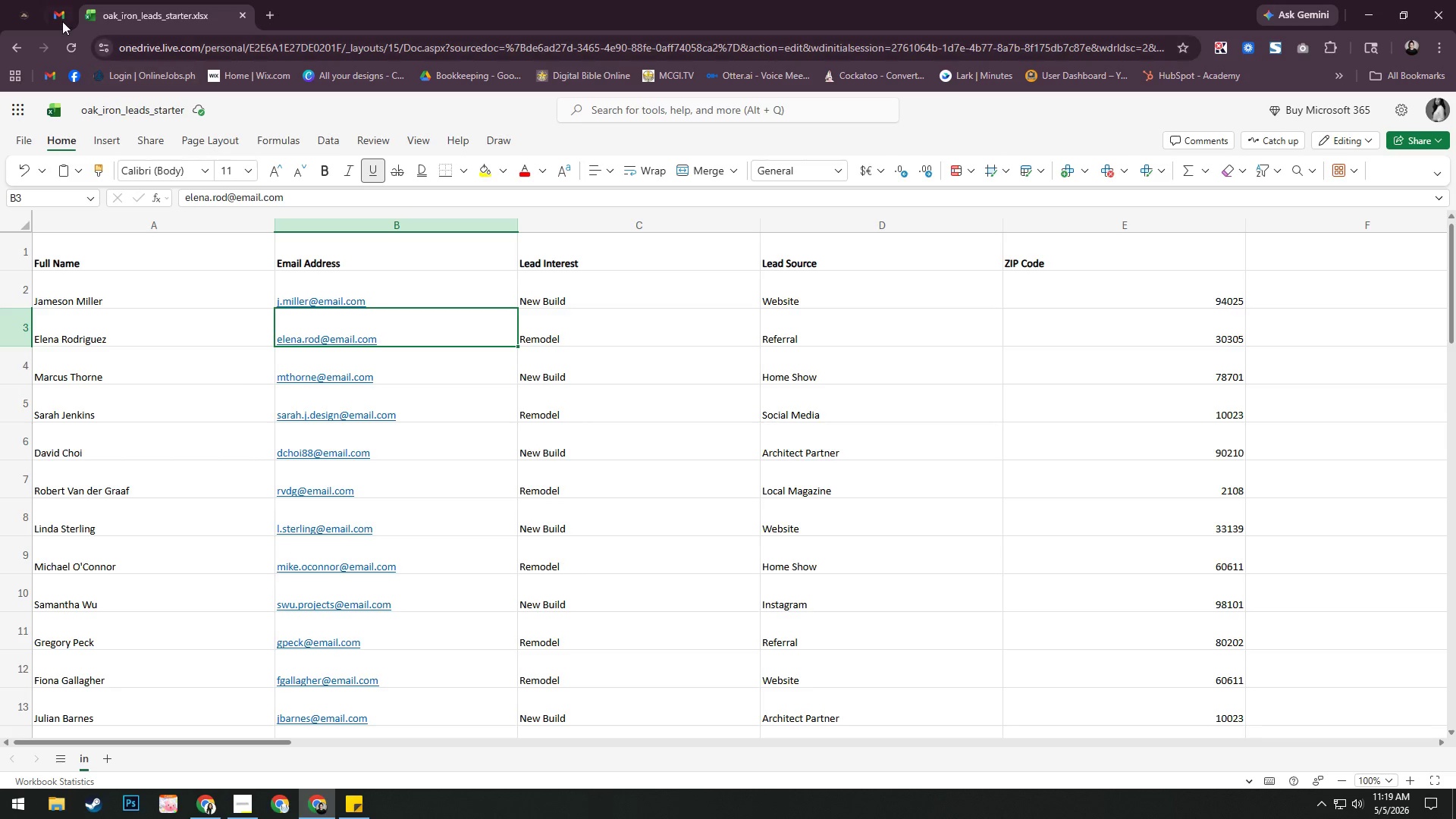 
left_click([61, 20])
 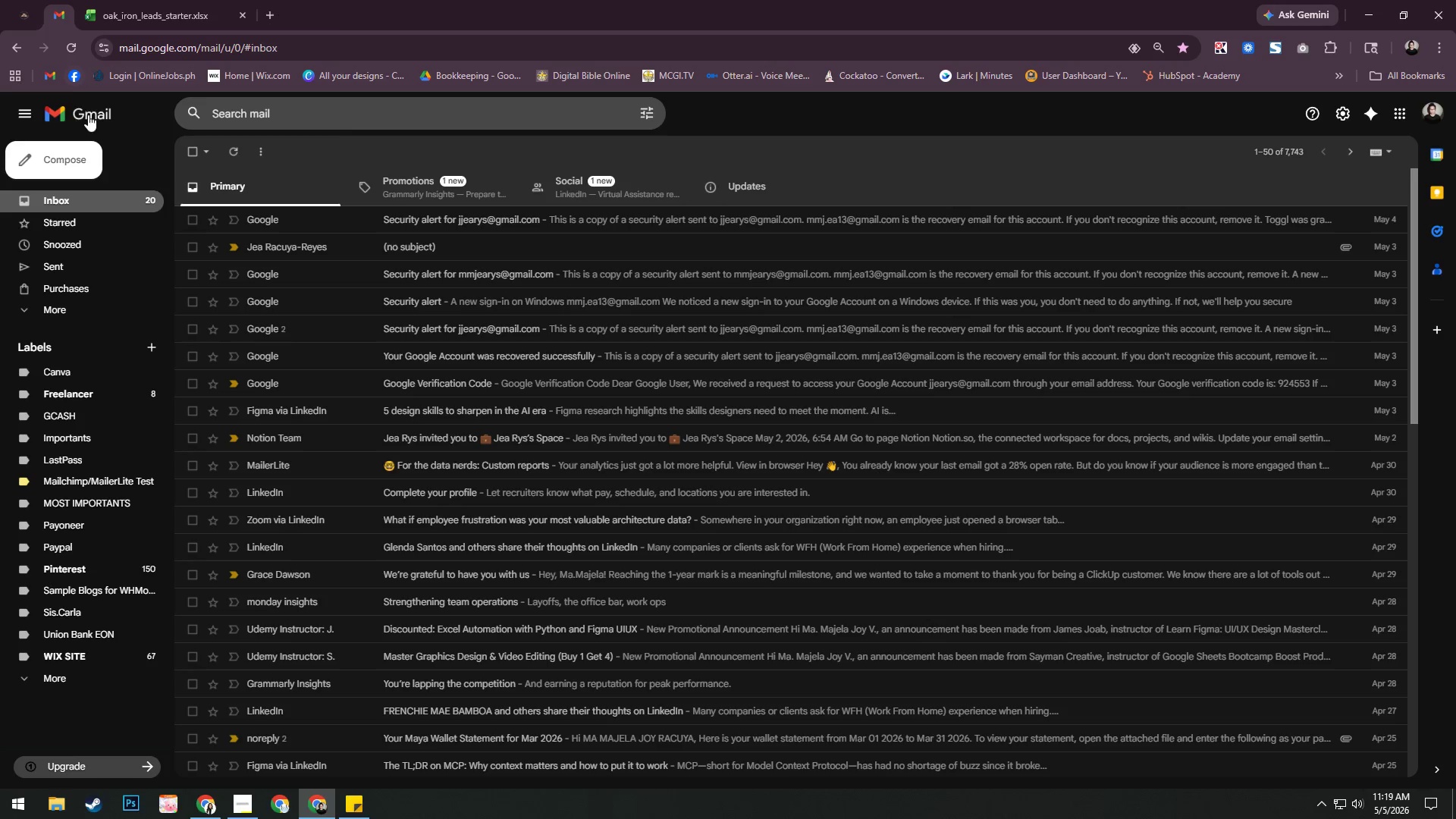 
double_click([93, 115])
 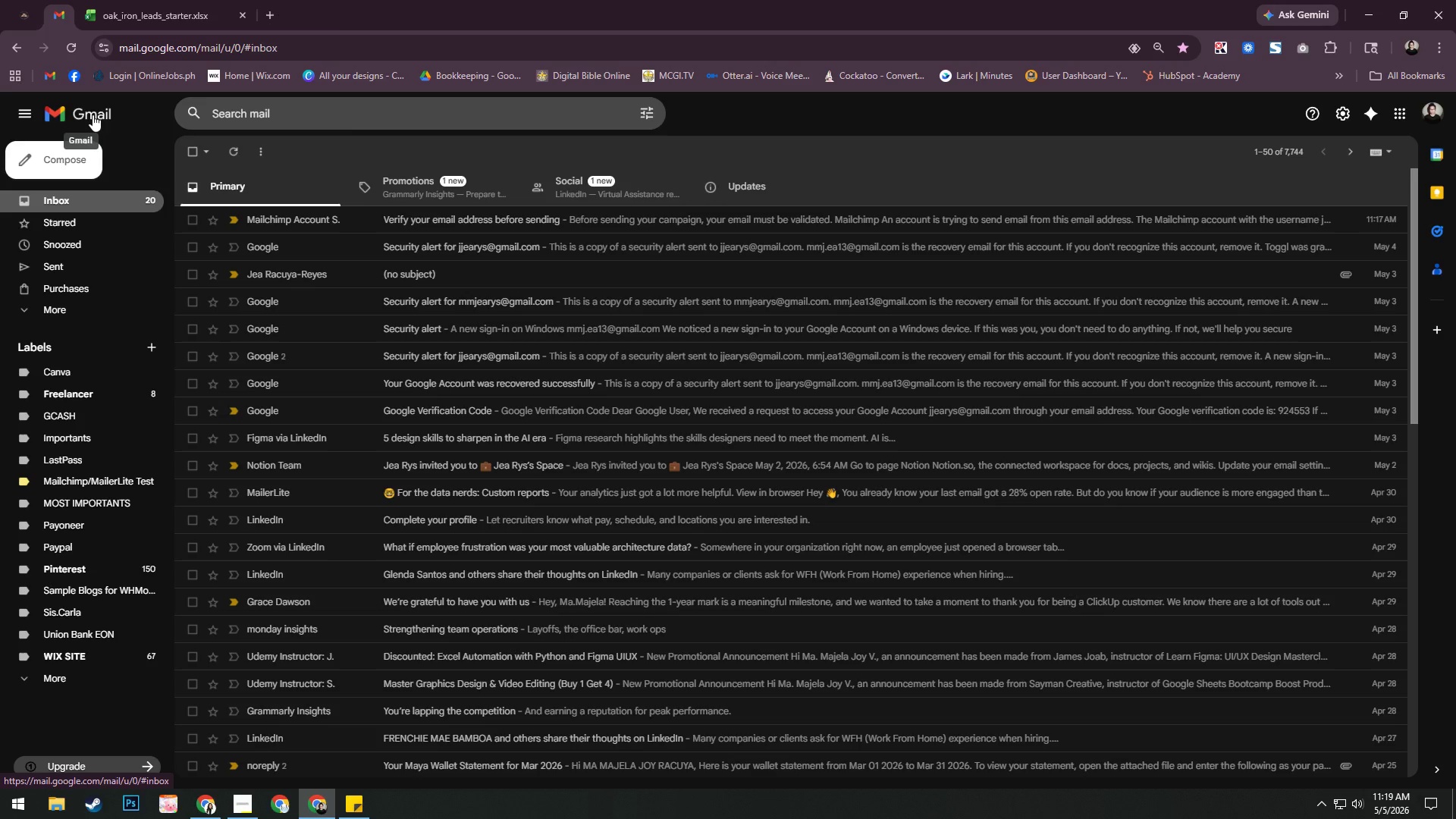 
double_click([93, 115])
 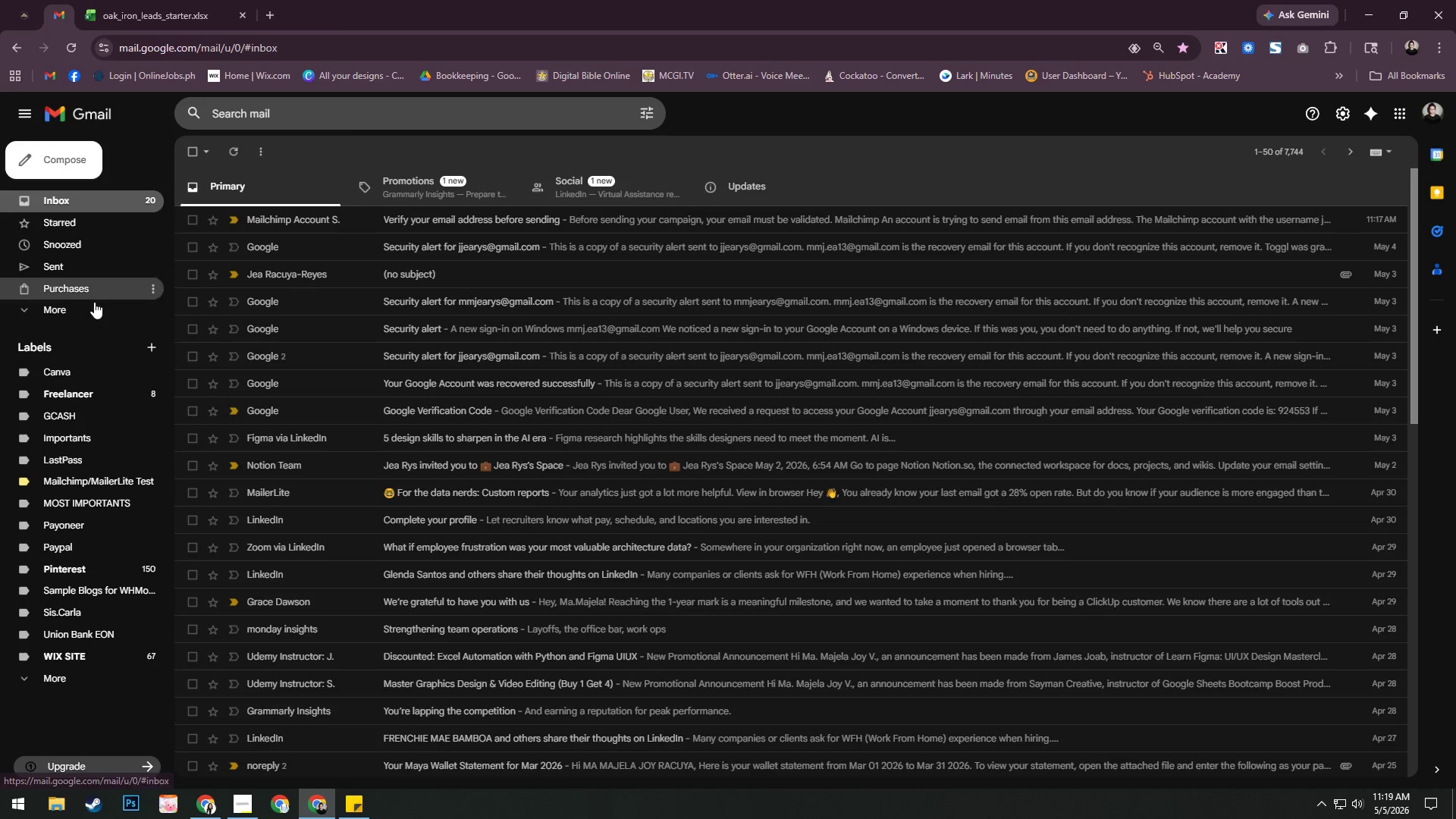 
left_click([96, 313])
 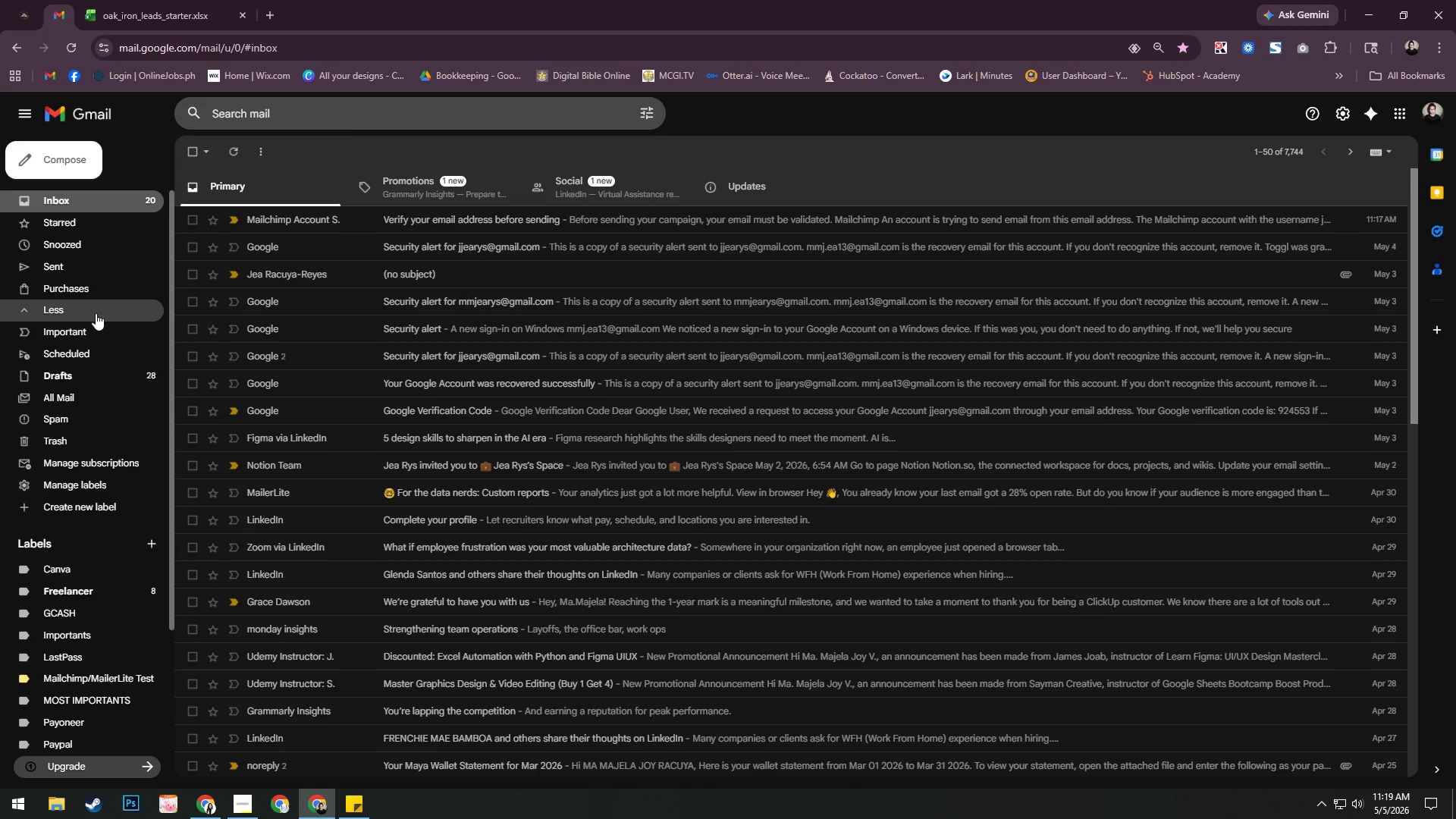 
left_click([96, 313])
 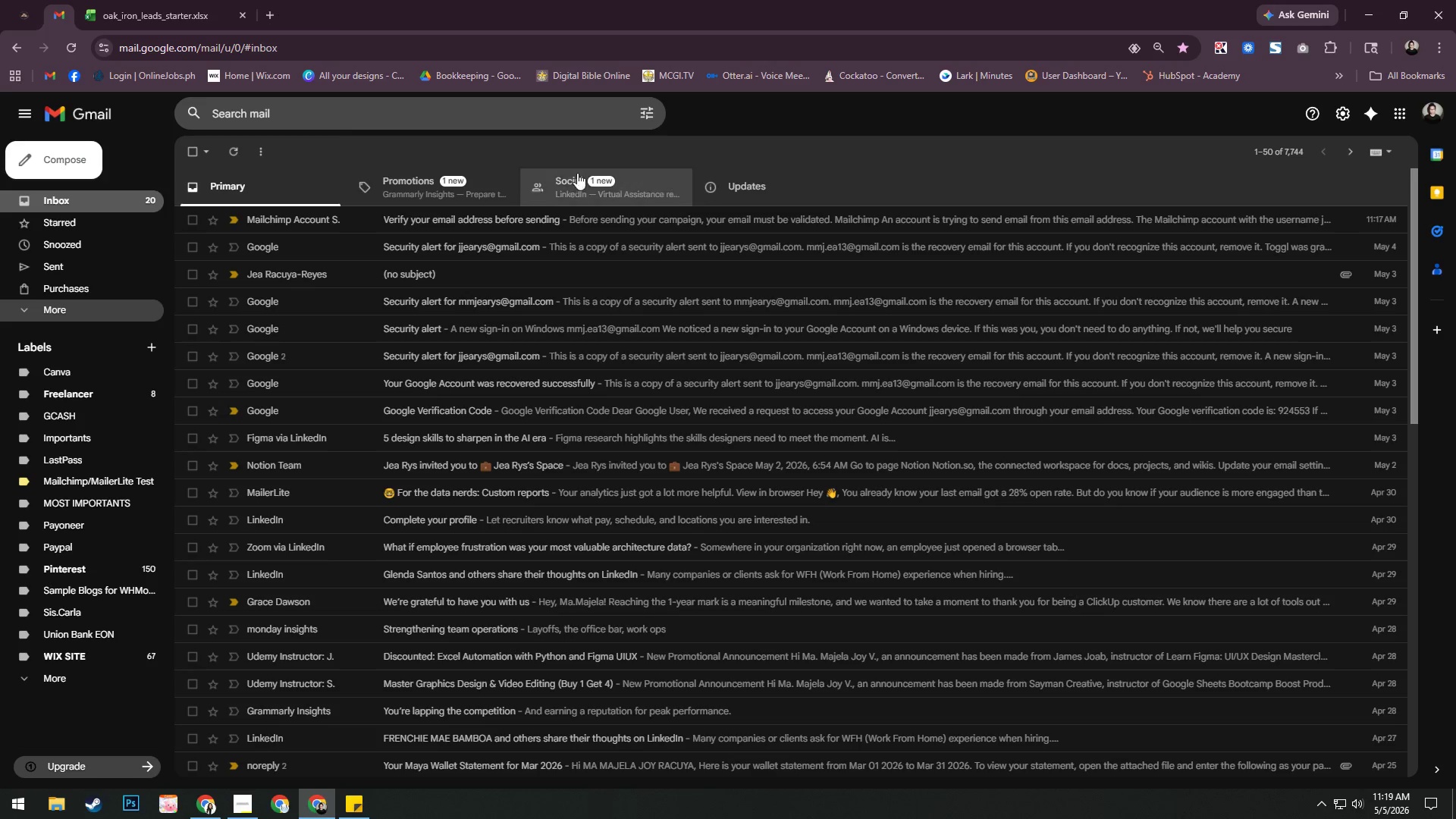 
left_click([460, 180])
 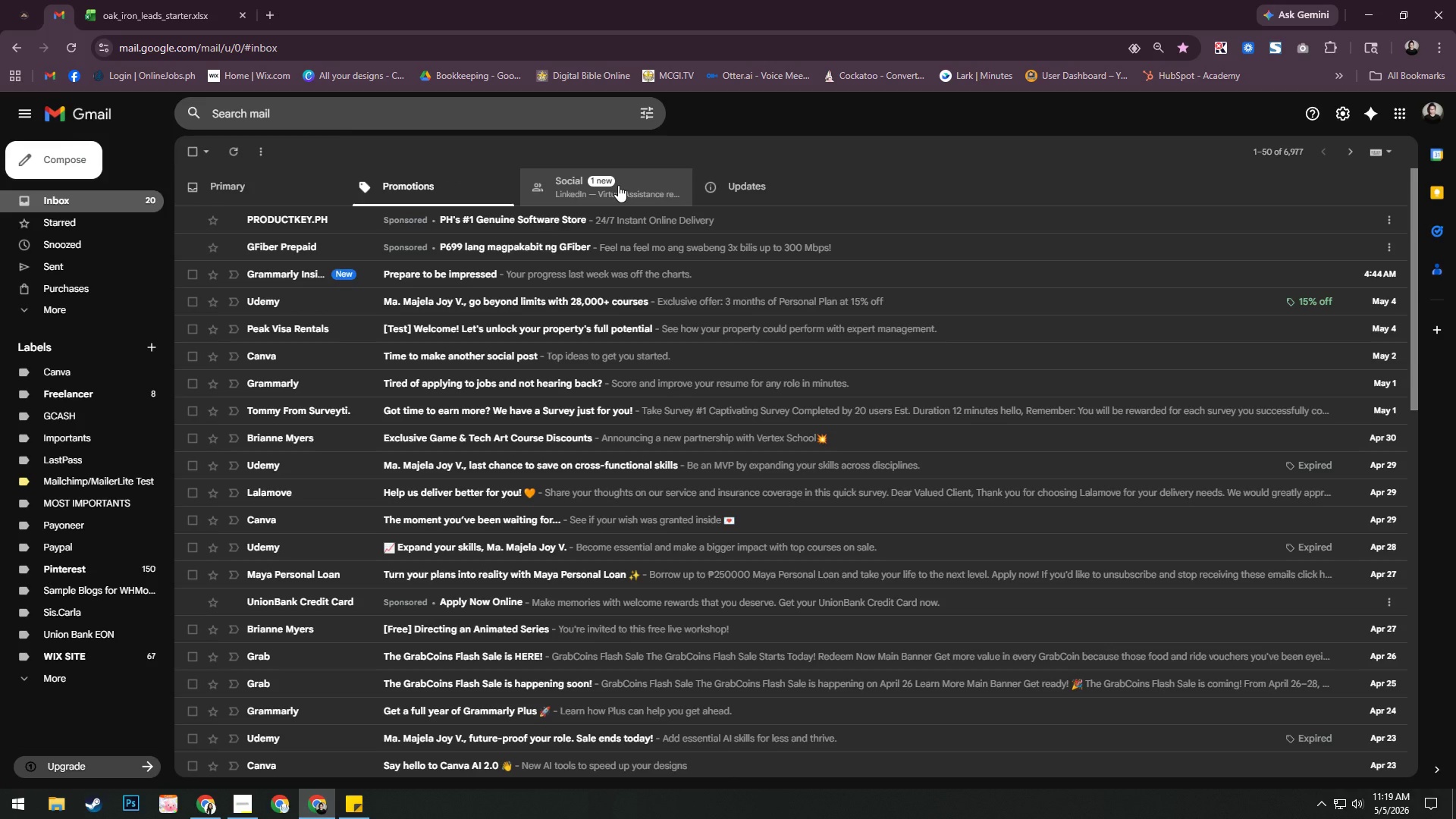 
left_click([618, 185])
 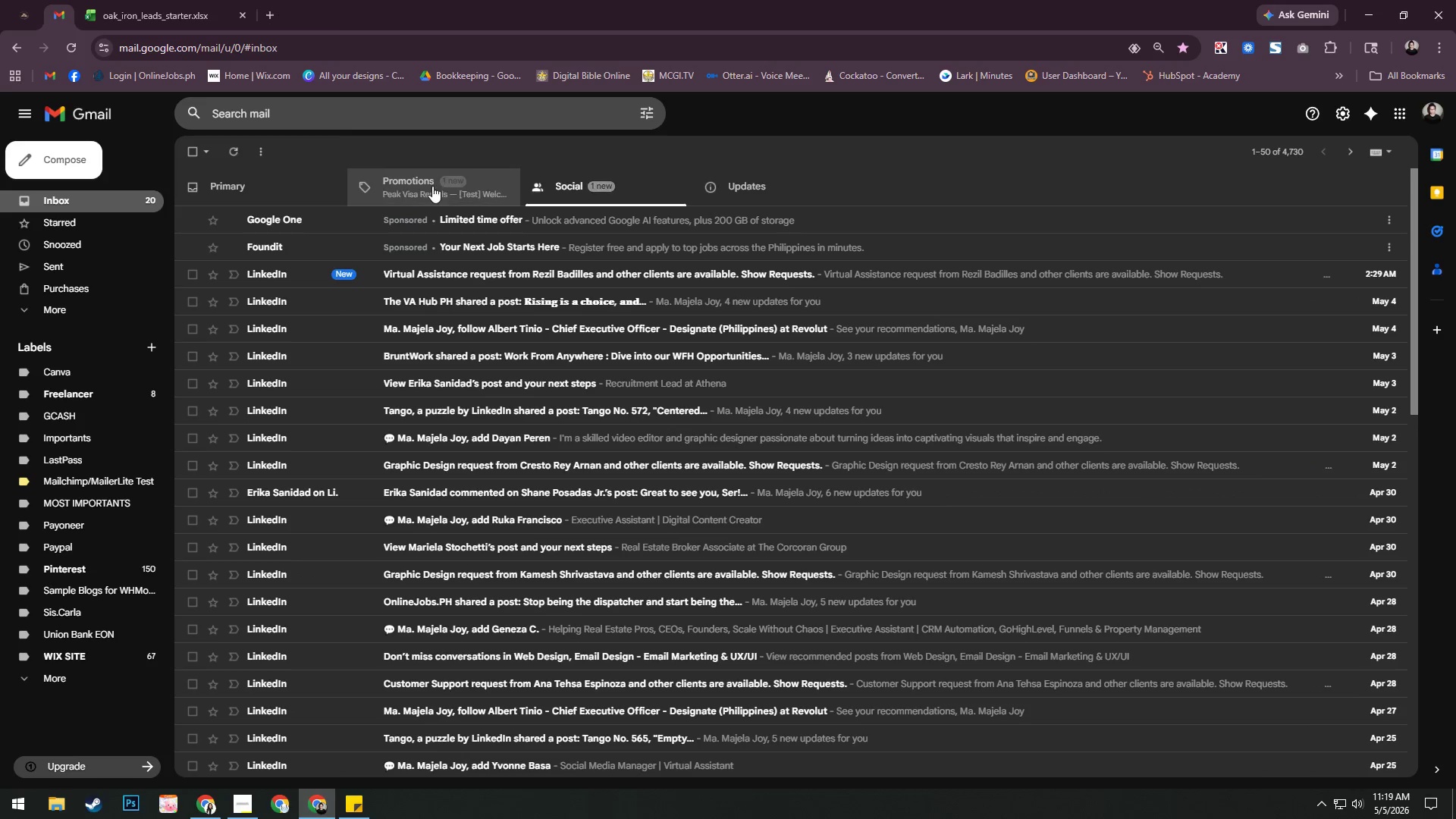 
left_click([431, 186])
 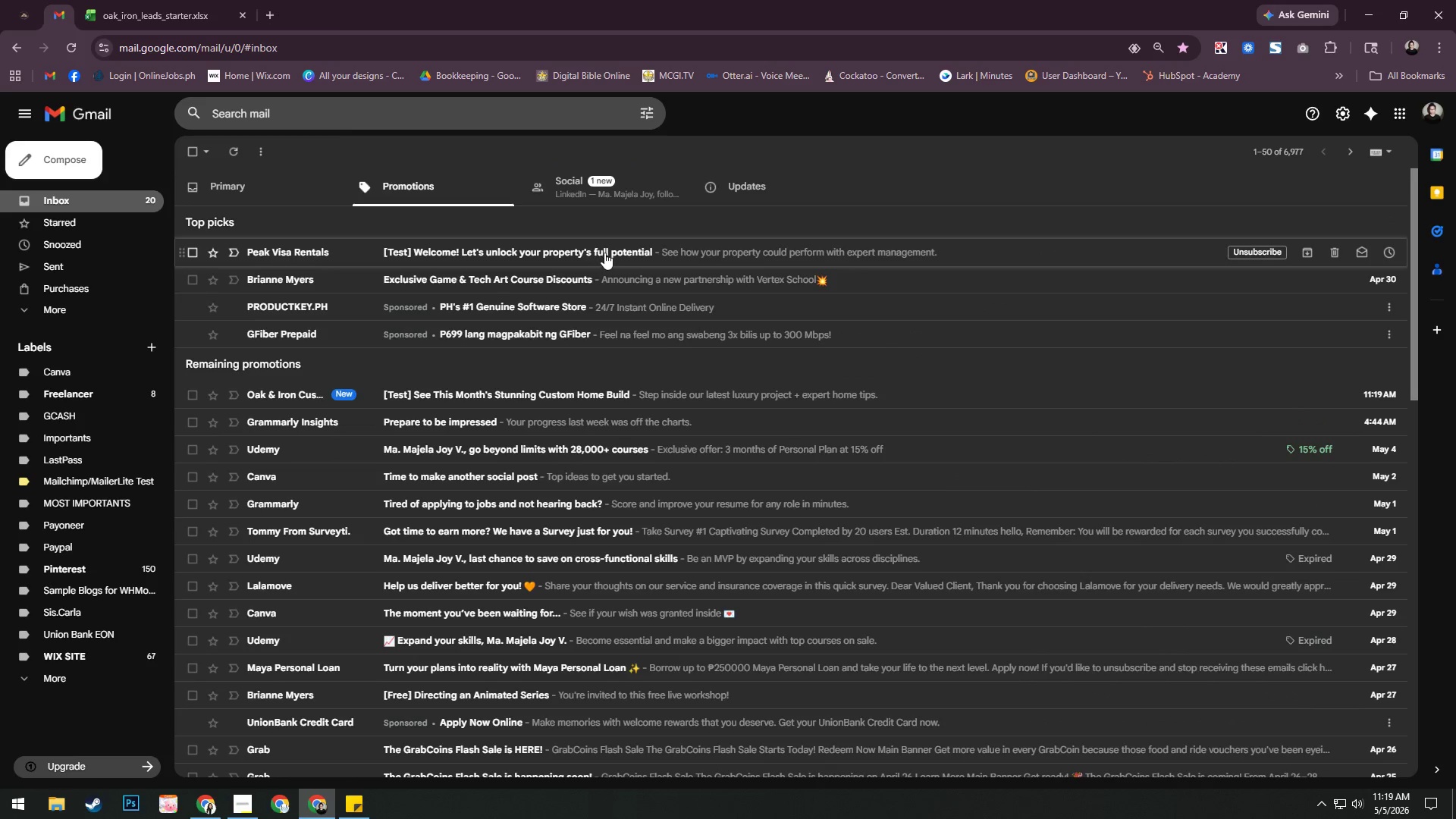 
left_click([651, 253])
 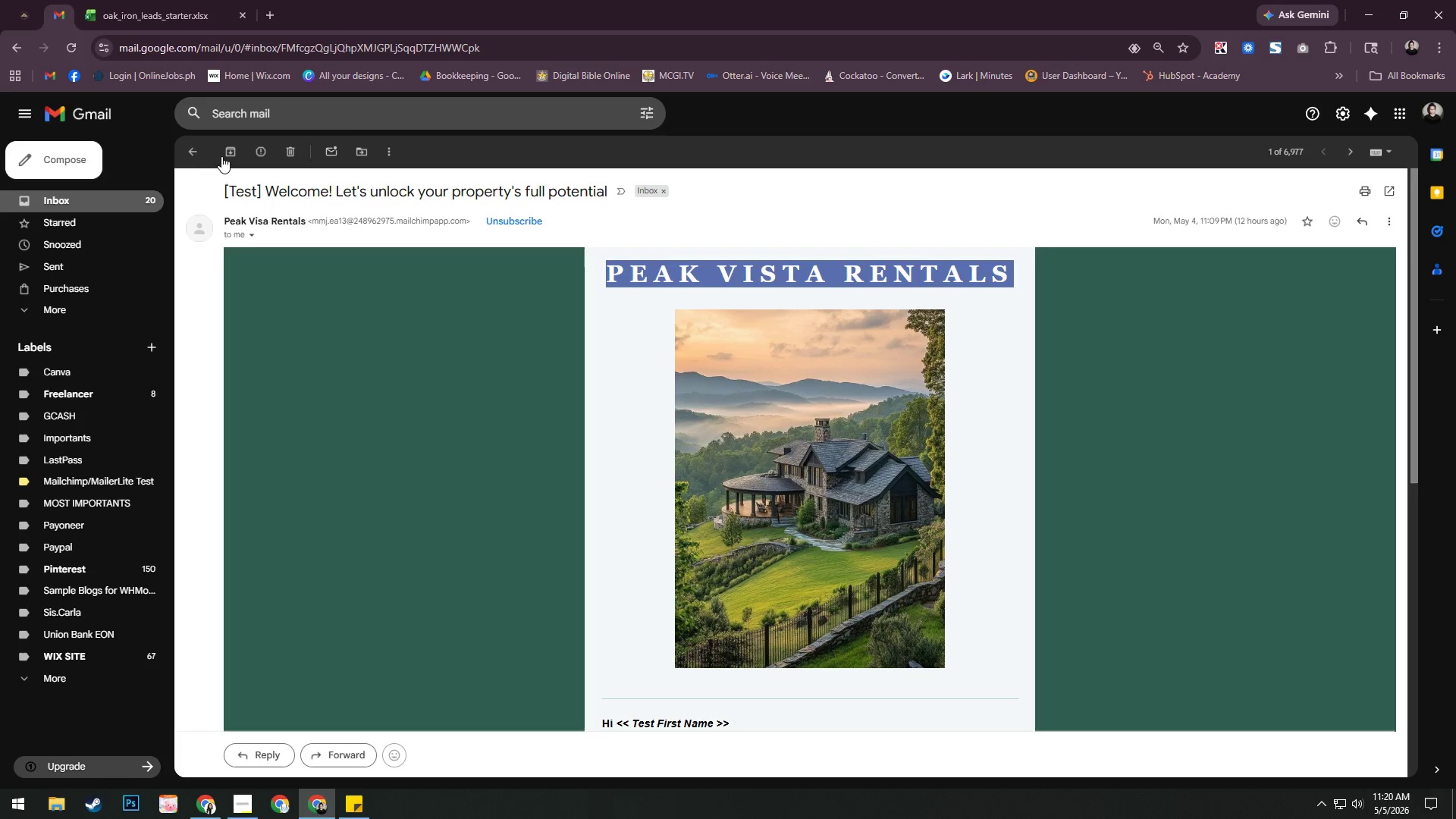 
left_click([187, 147])
 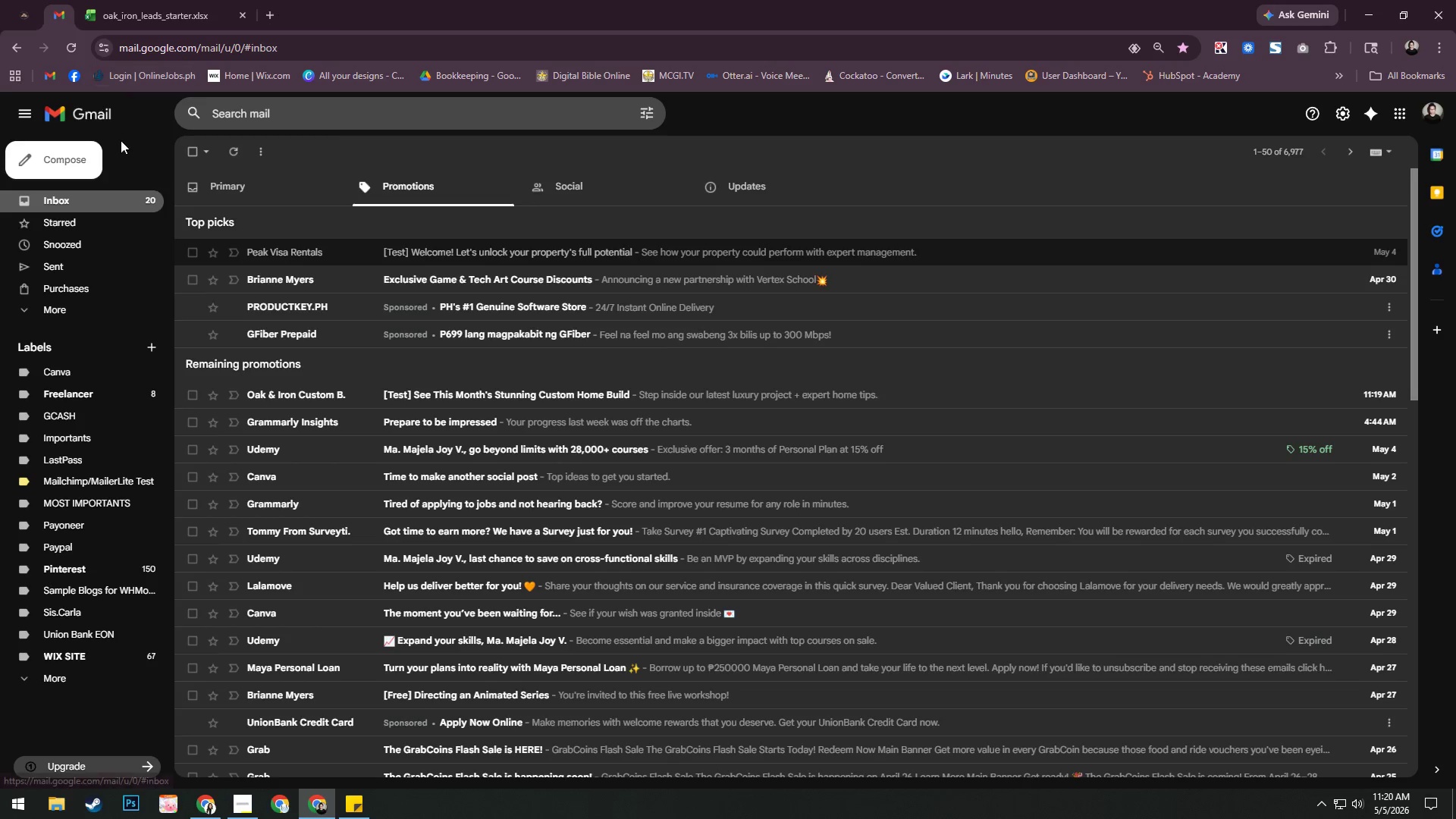 
left_click([480, 250])
 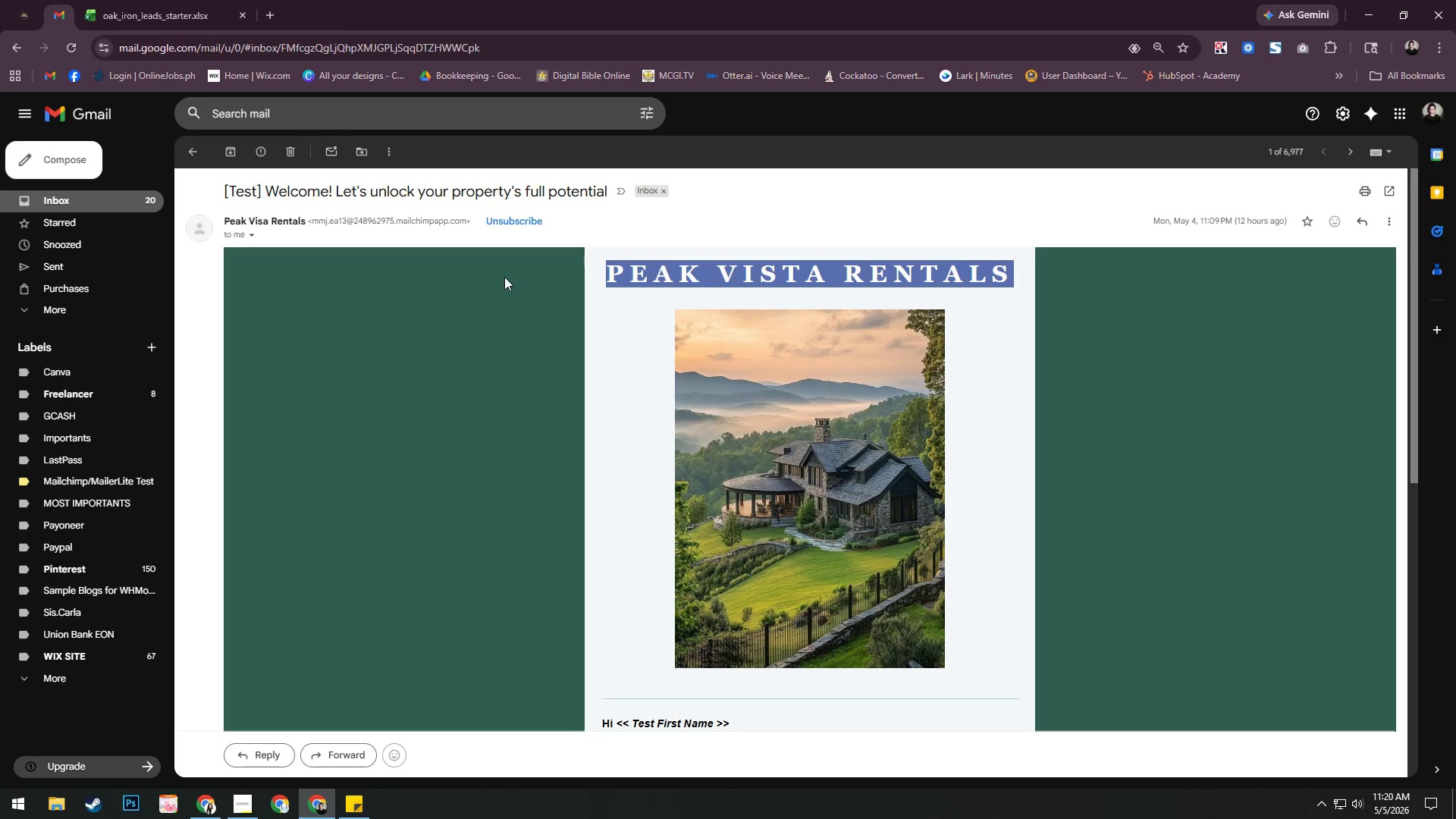 
scroll: coordinate [634, 435], scroll_direction: down, amount: 4.0
 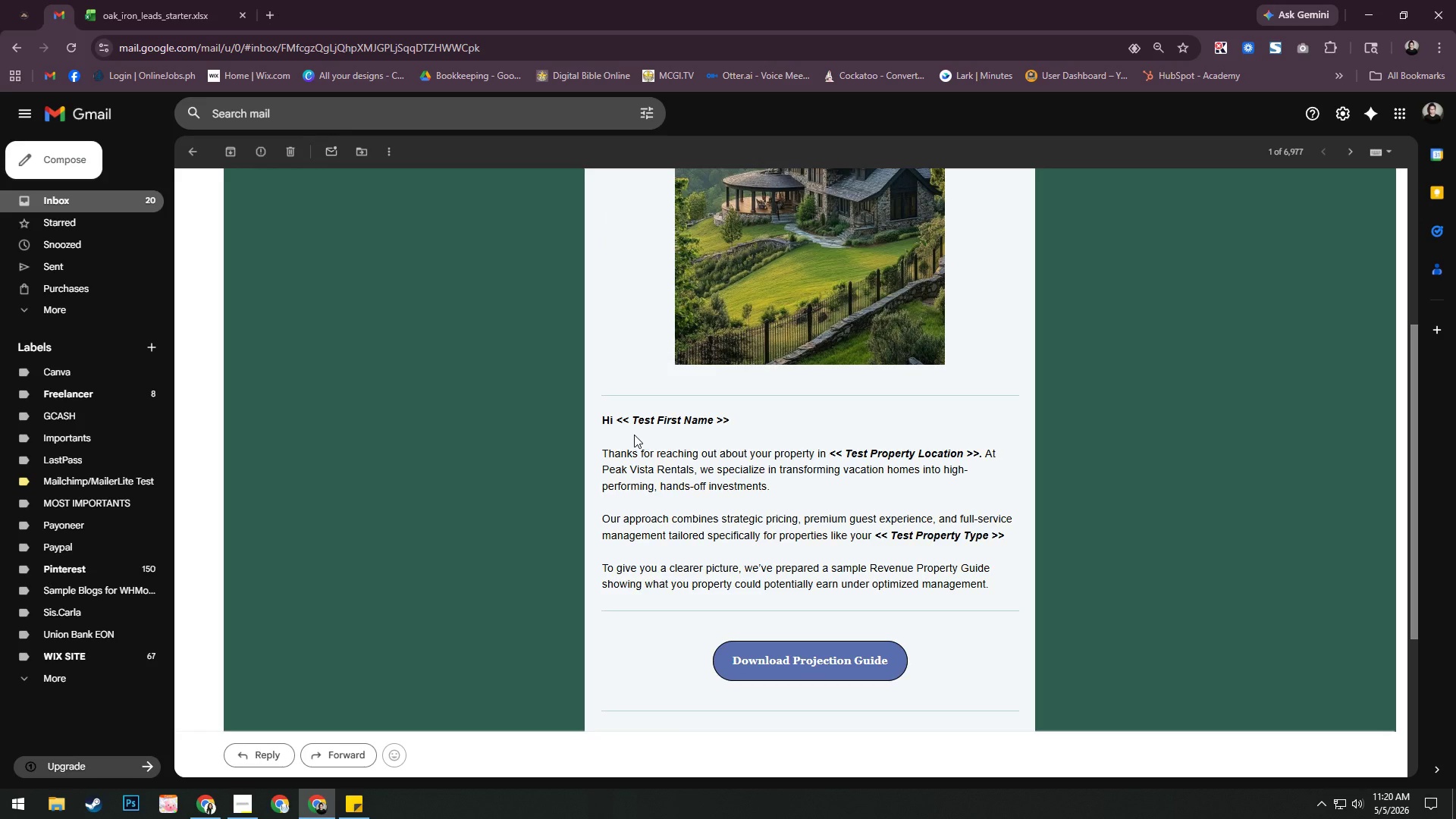 
scroll: coordinate [634, 434], scroll_direction: up, amount: 10.0
 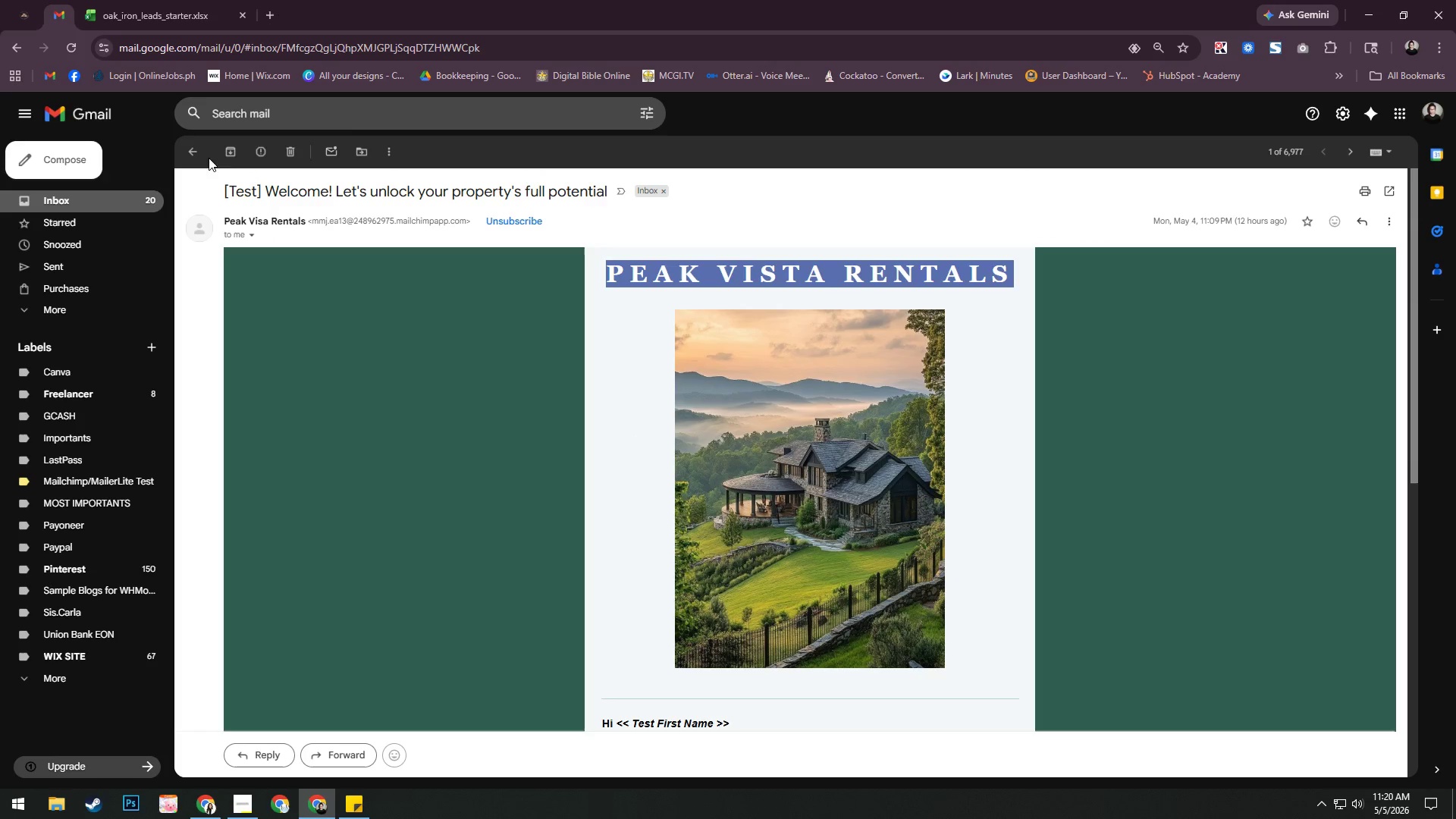 
left_click([190, 152])
 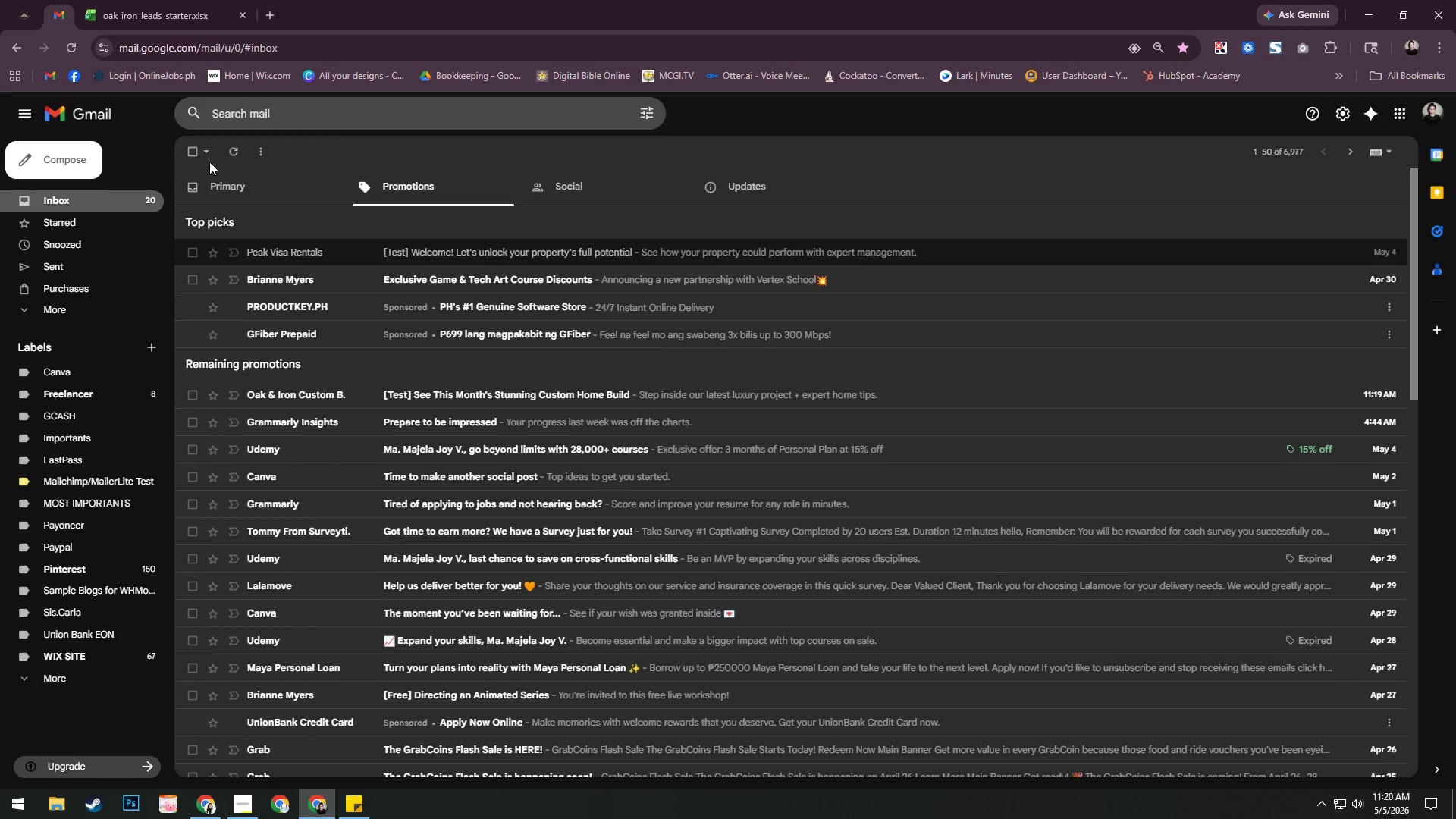 
double_click([130, 194])
 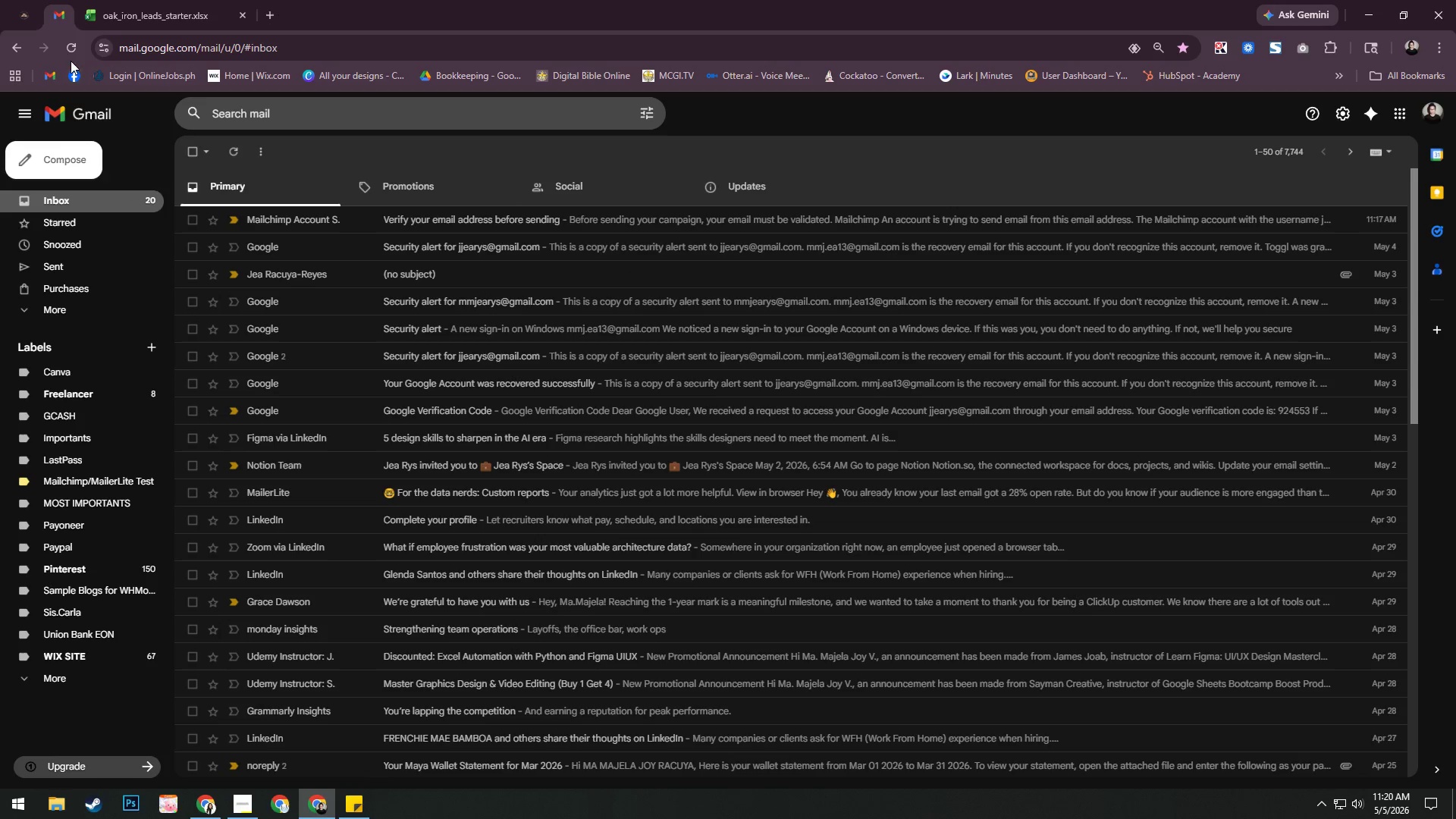 
double_click([67, 50])
 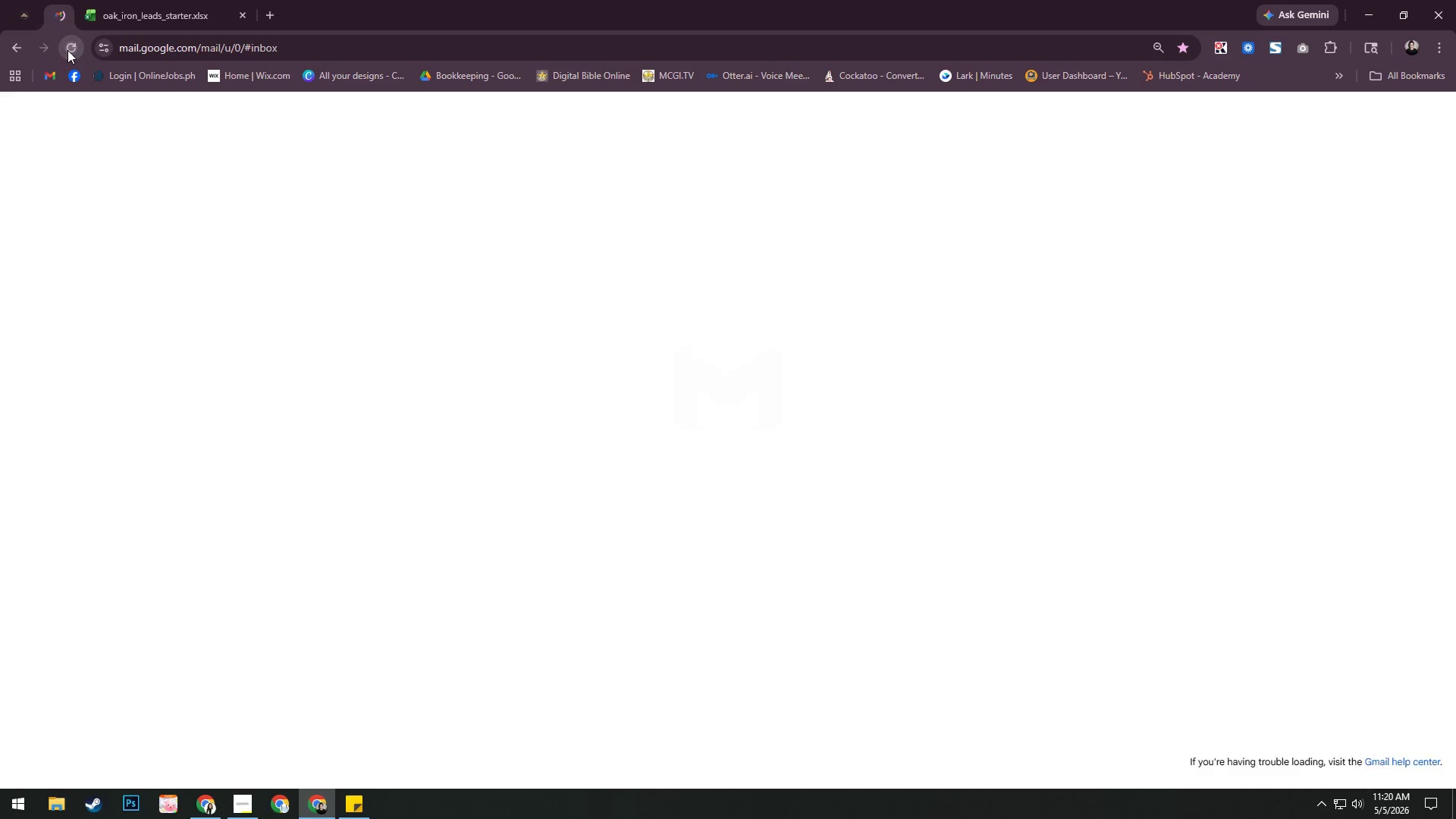 
triple_click([67, 50])
 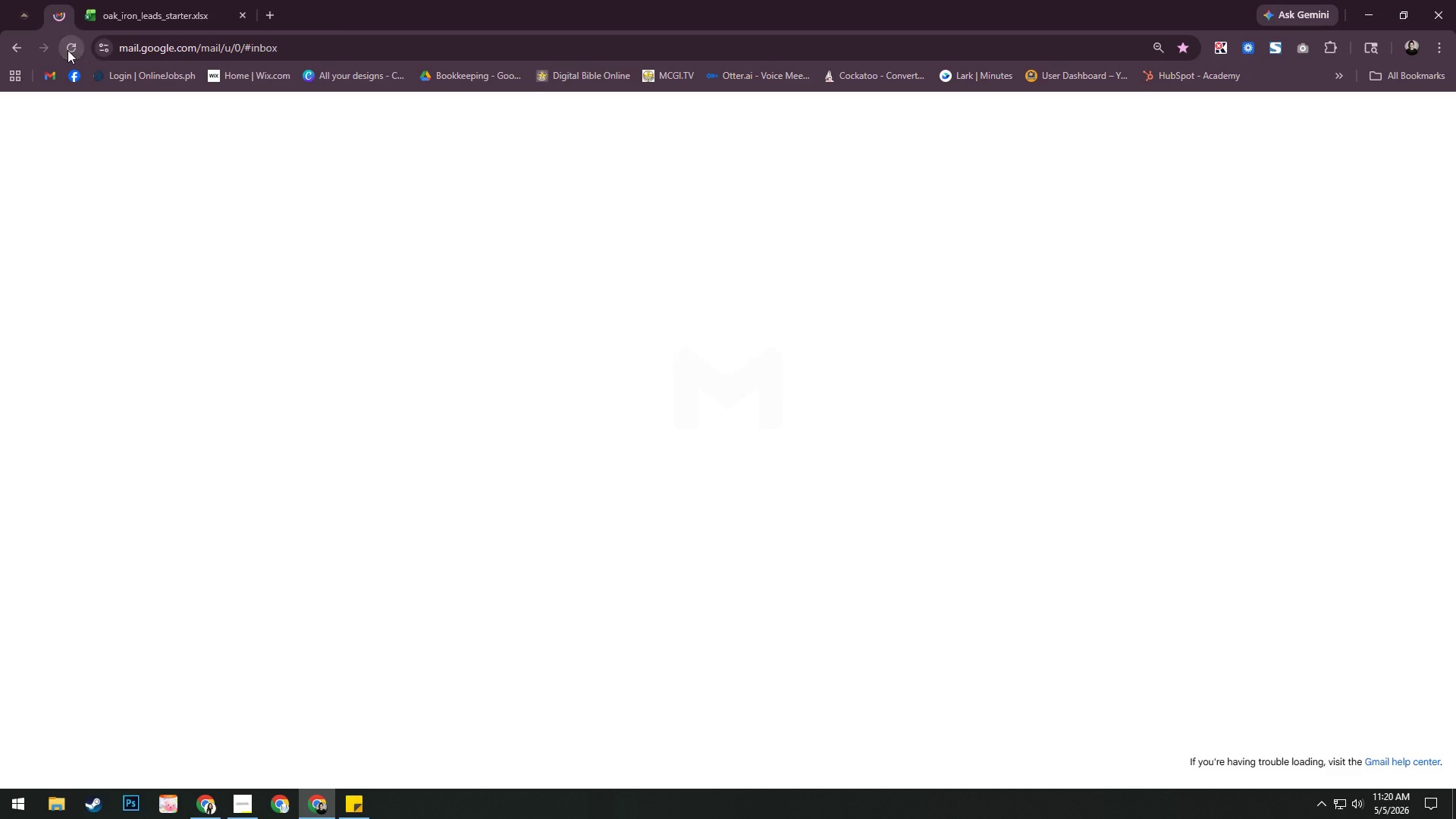 
triple_click([67, 50])
 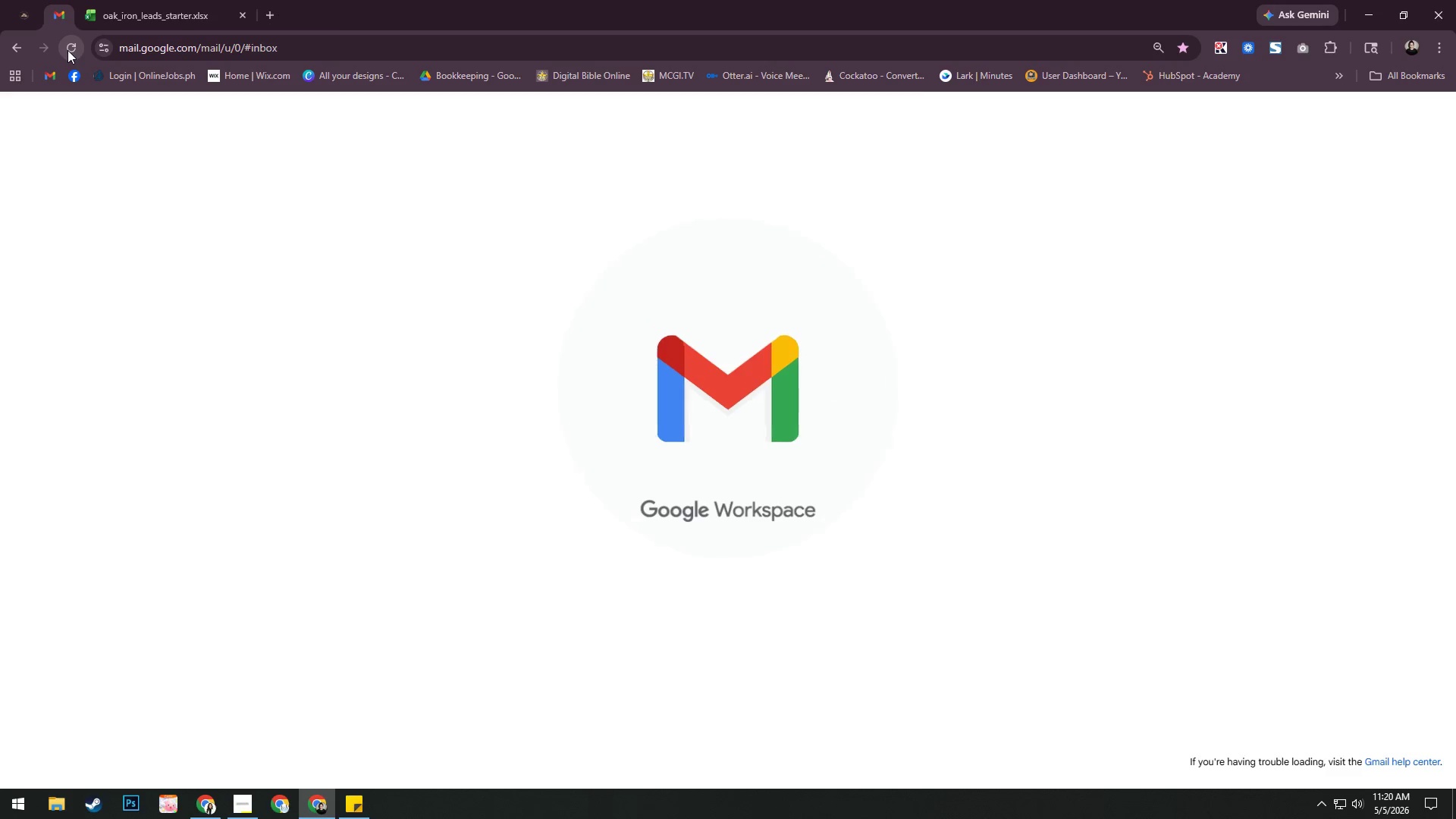 
key(Alt+AltLeft)
 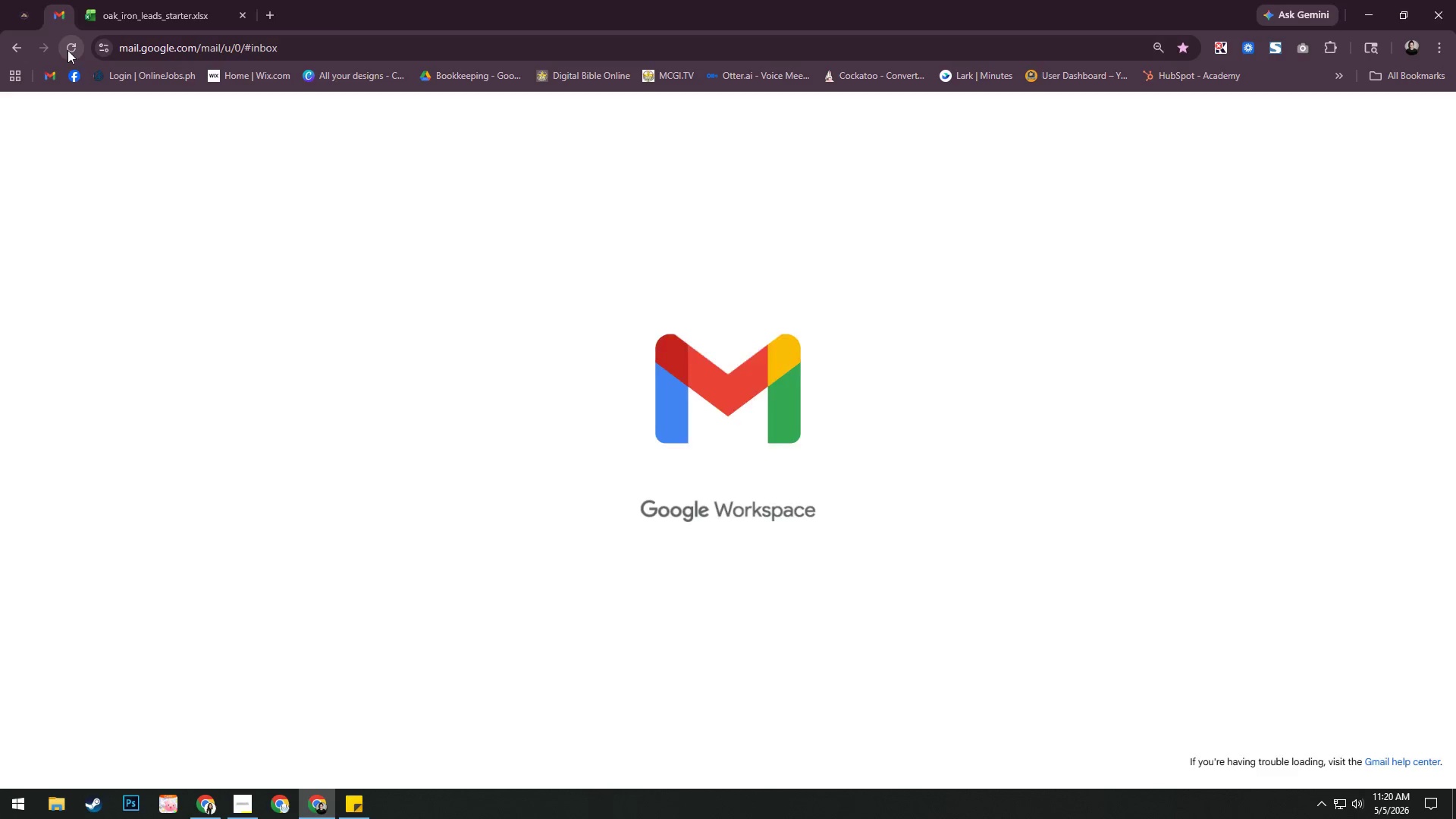 
key(Alt+Tab)
 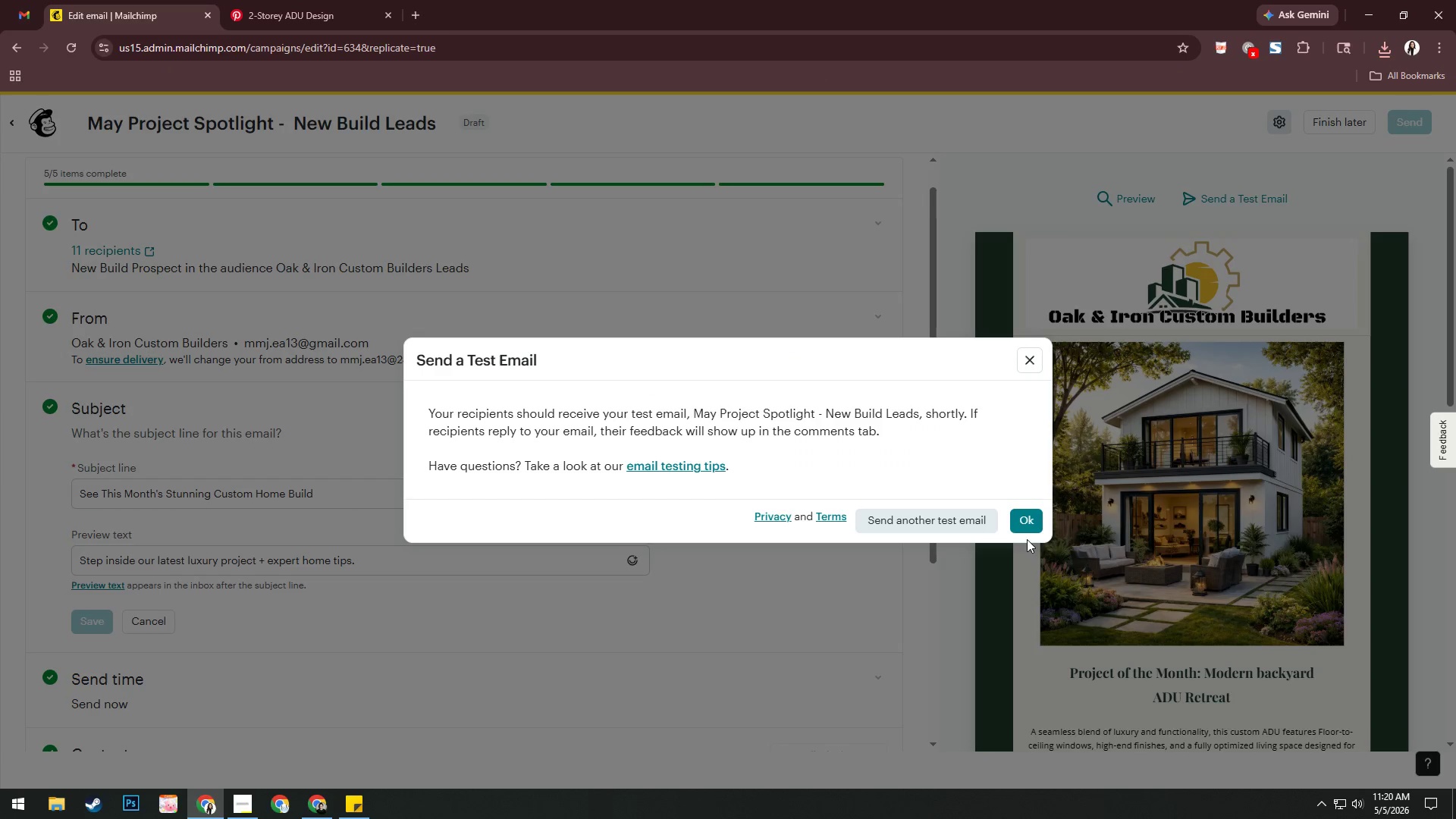 
left_click([1023, 518])
 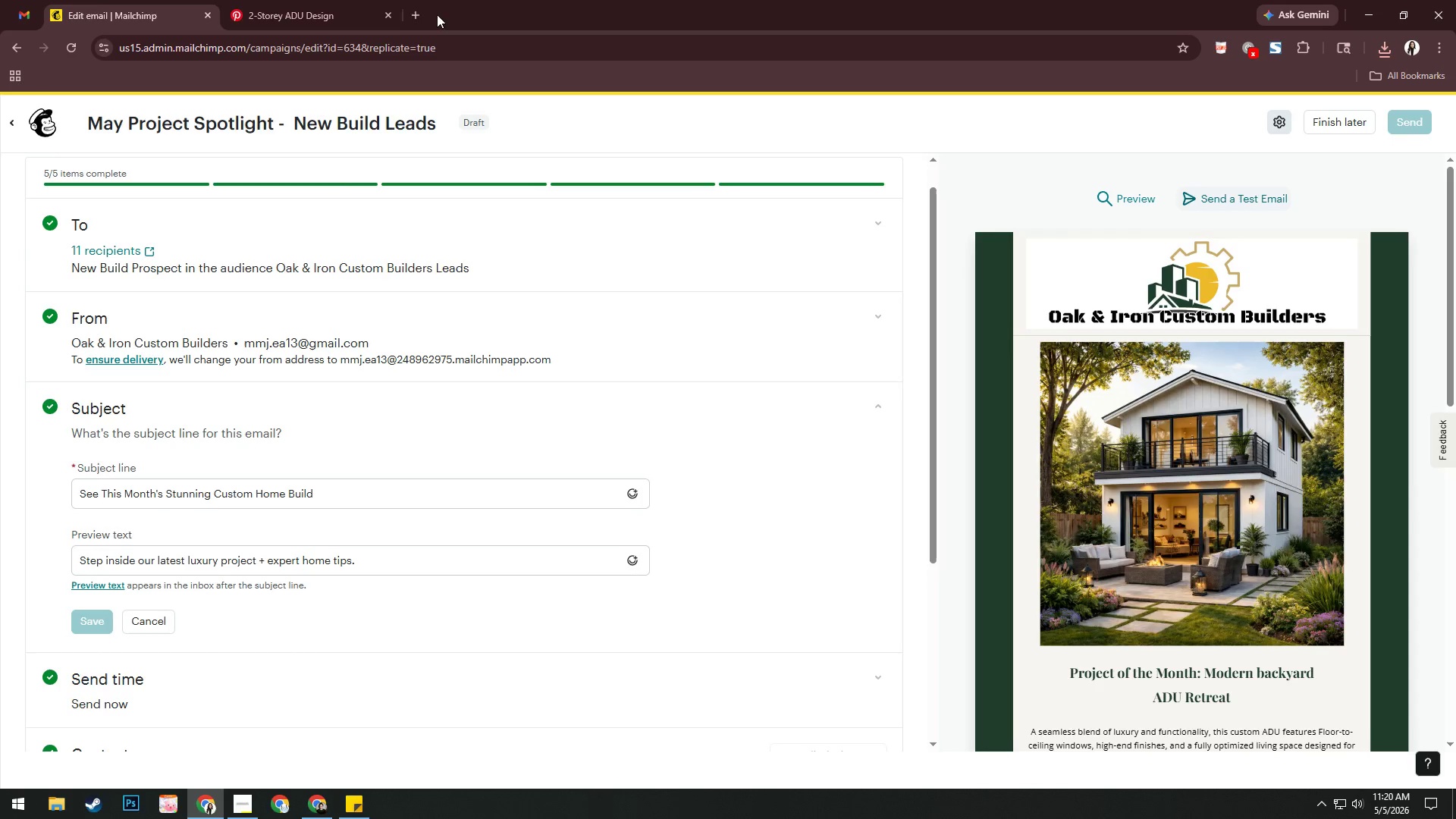 
key(Alt+AltLeft)
 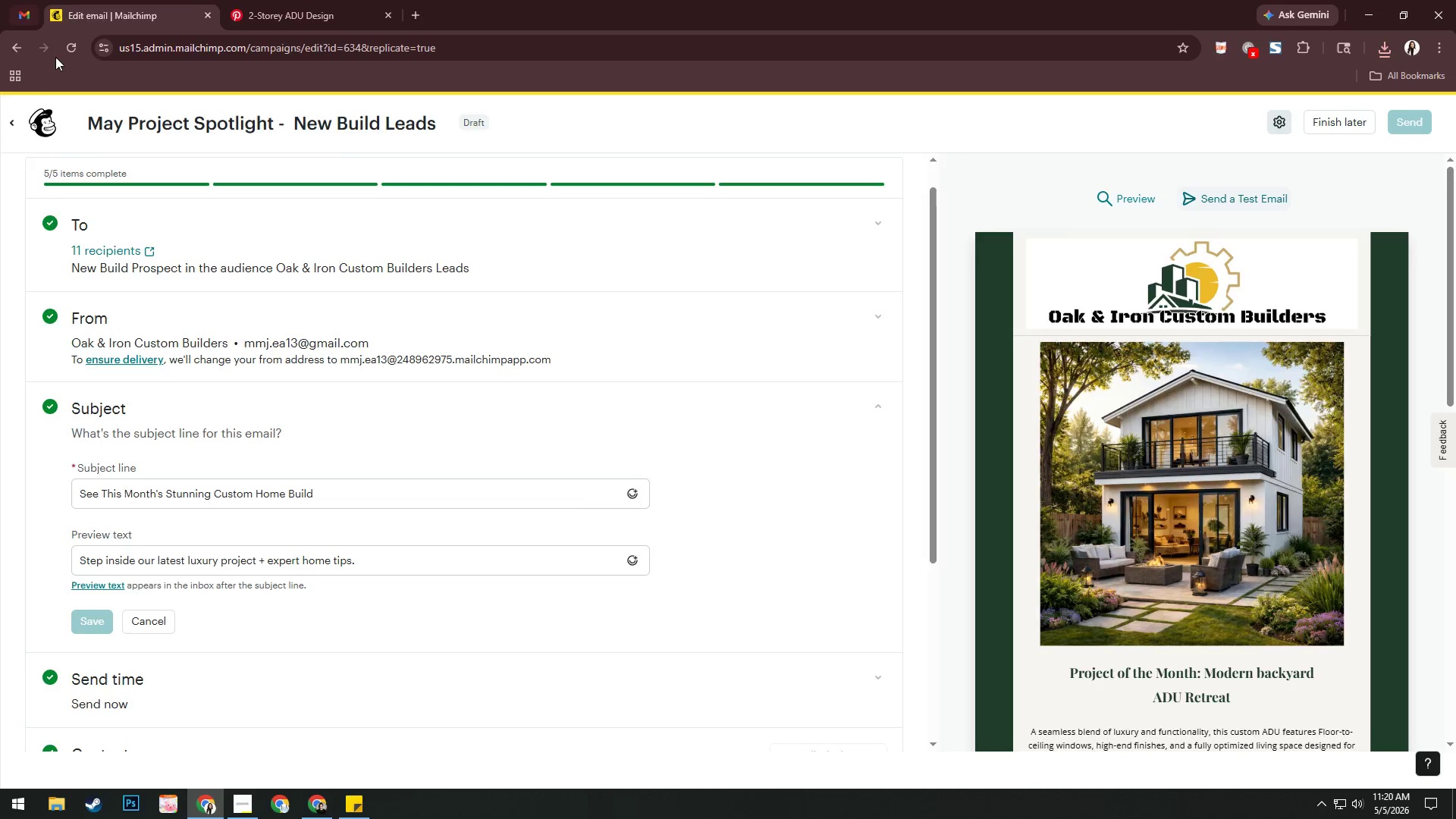 
key(Alt+Tab)
 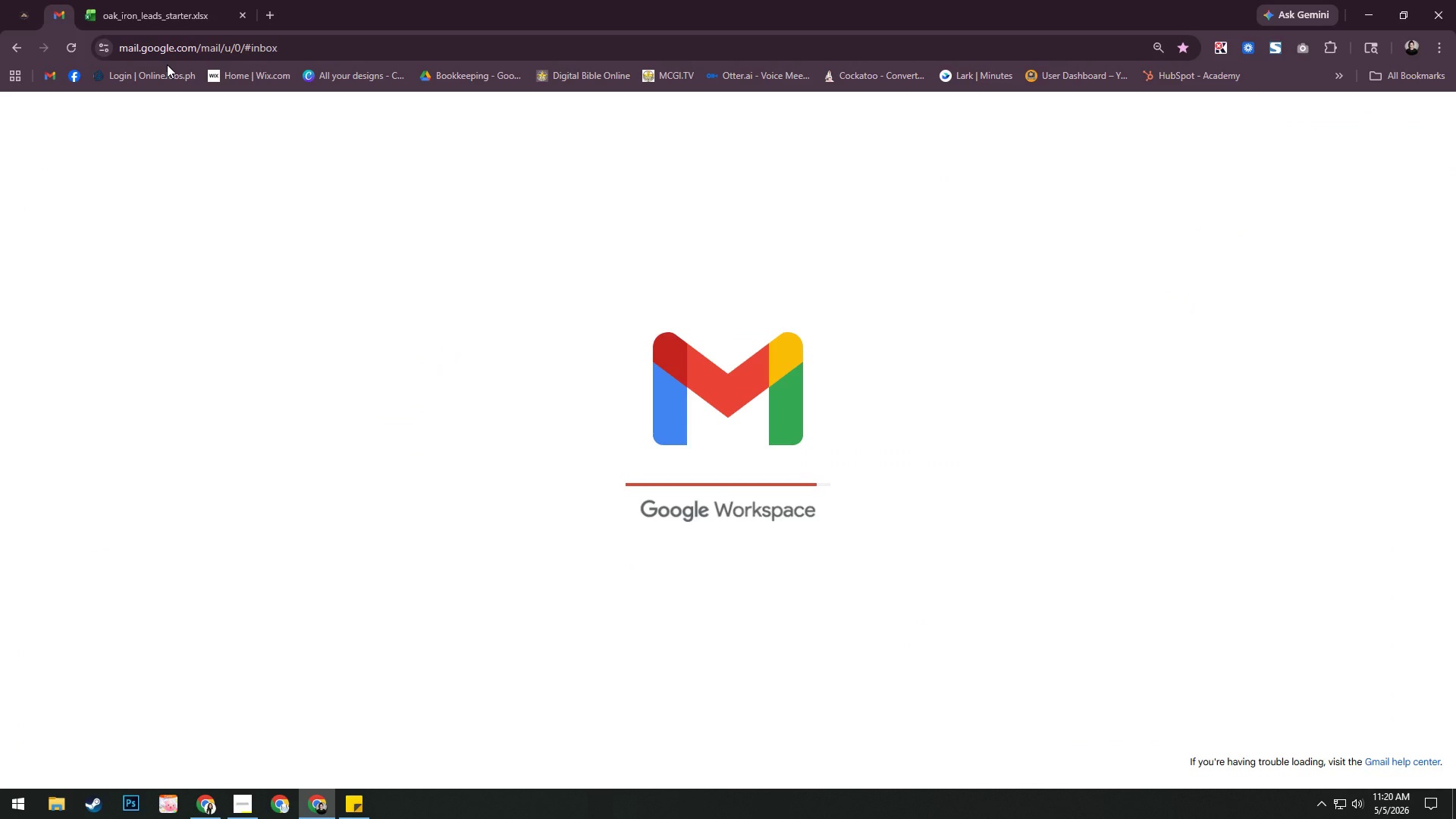 
left_click([185, 53])
 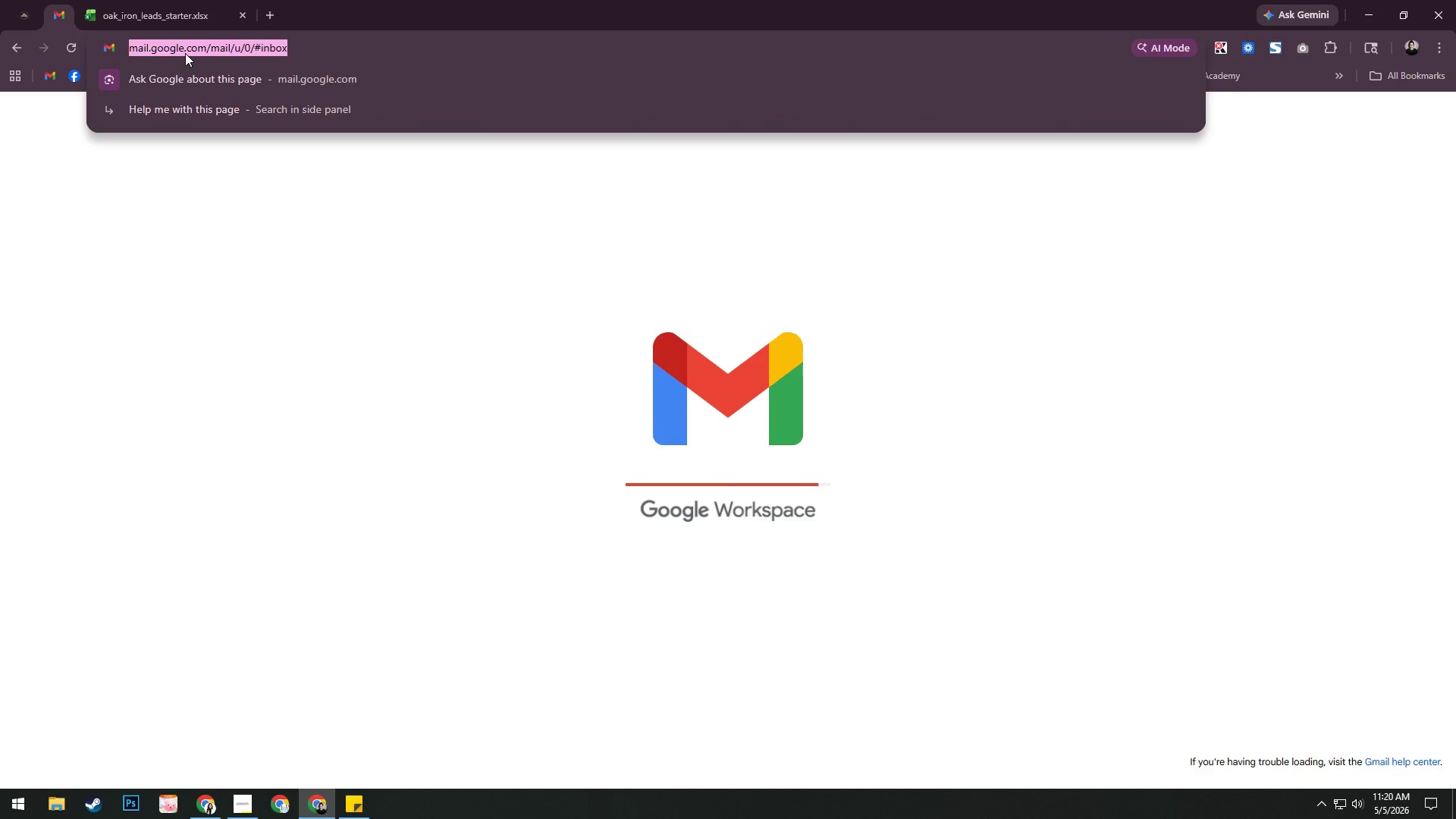 
key(NumpadEnter)
 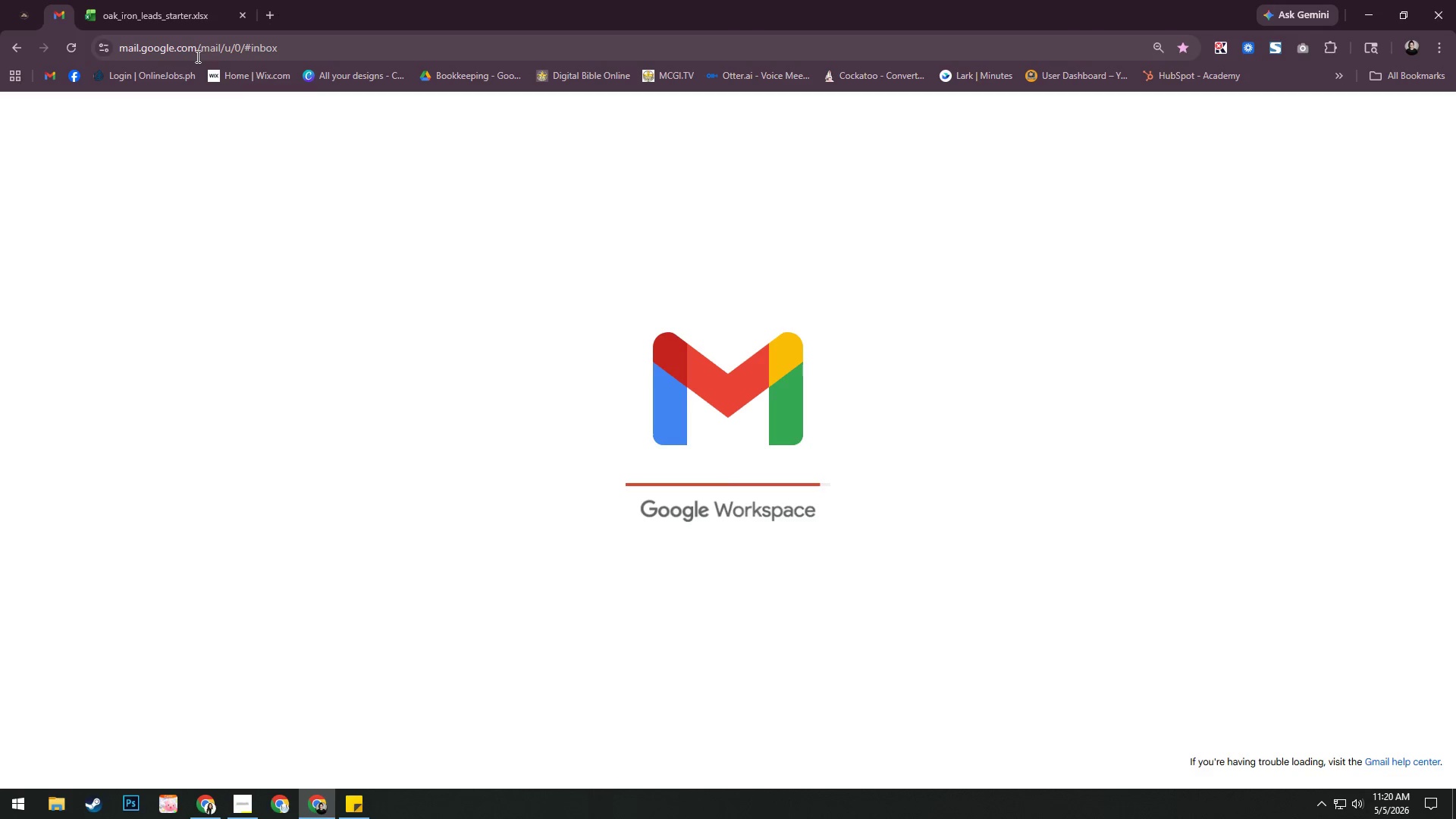 
mouse_move([76, 76])
 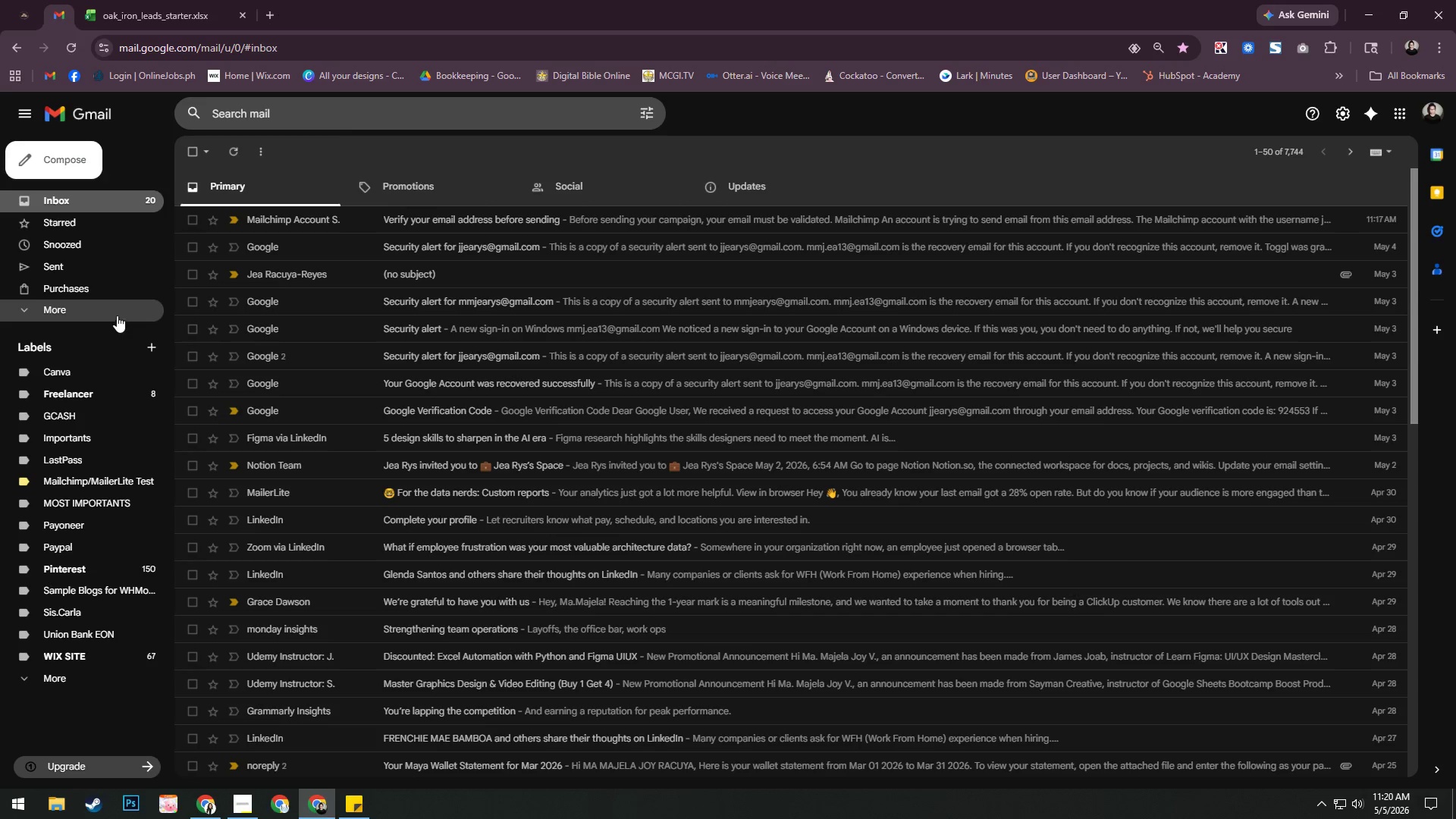 
left_click([117, 313])
 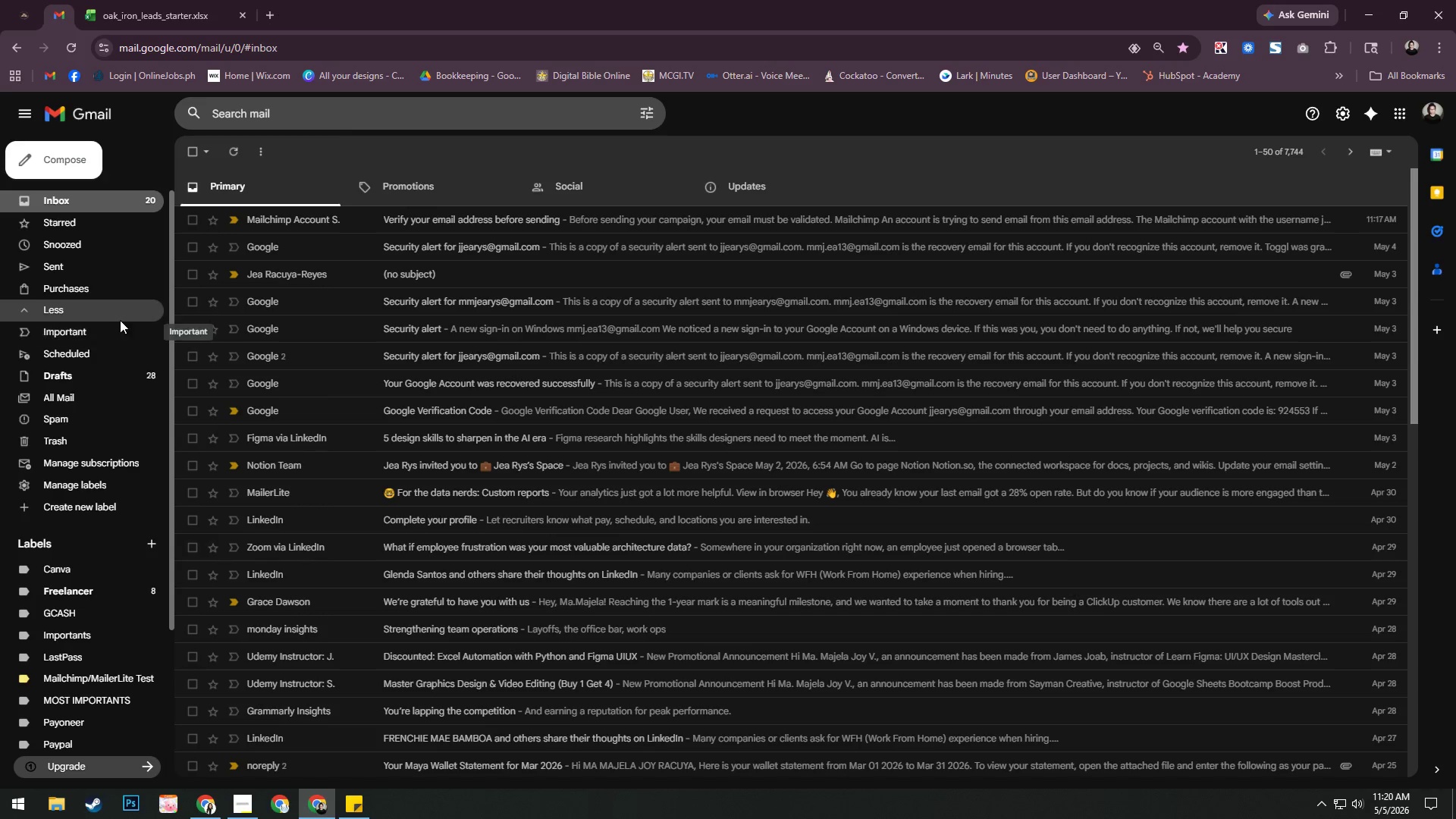 
left_click([119, 314])
 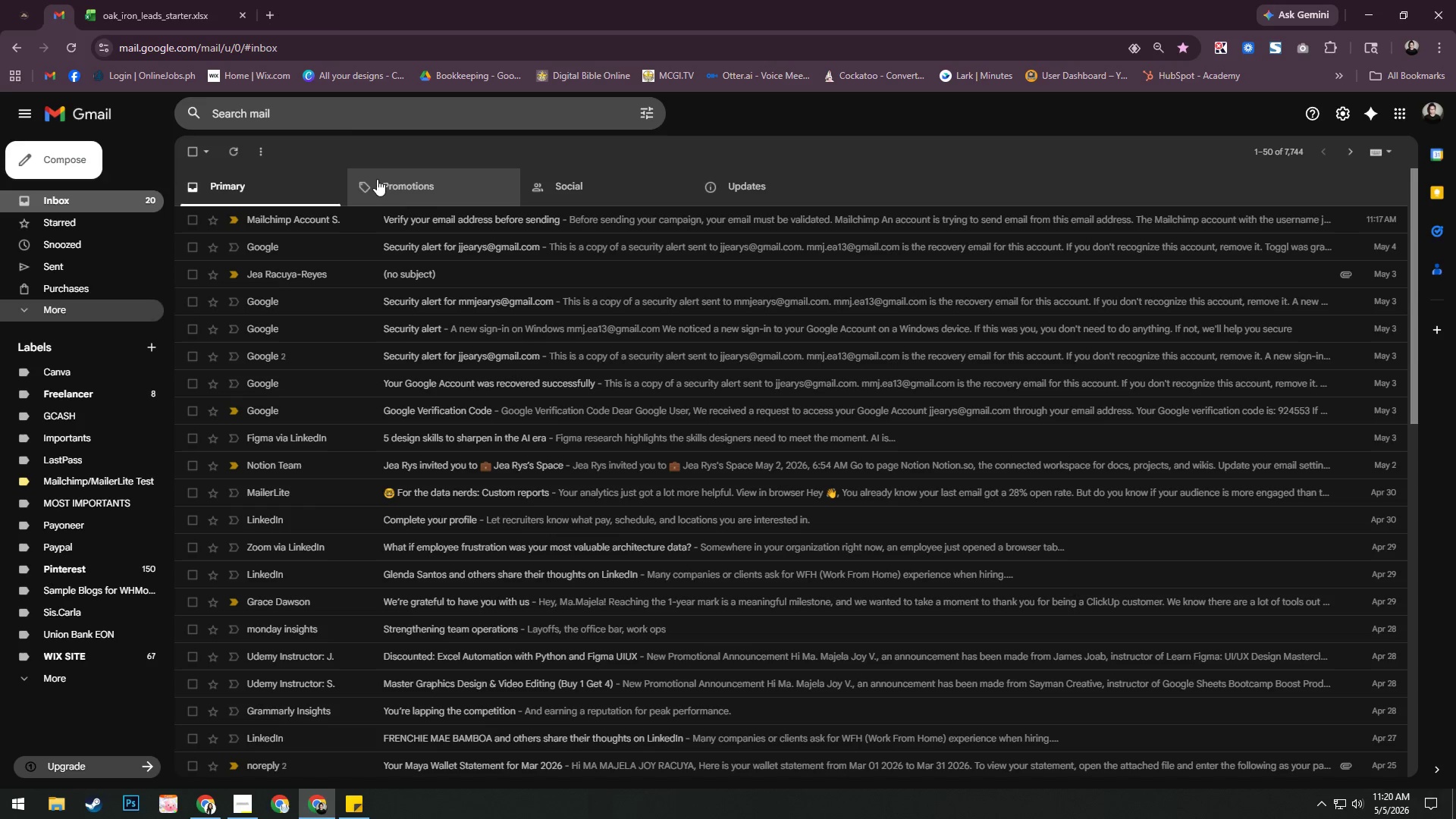 
left_click([390, 186])
 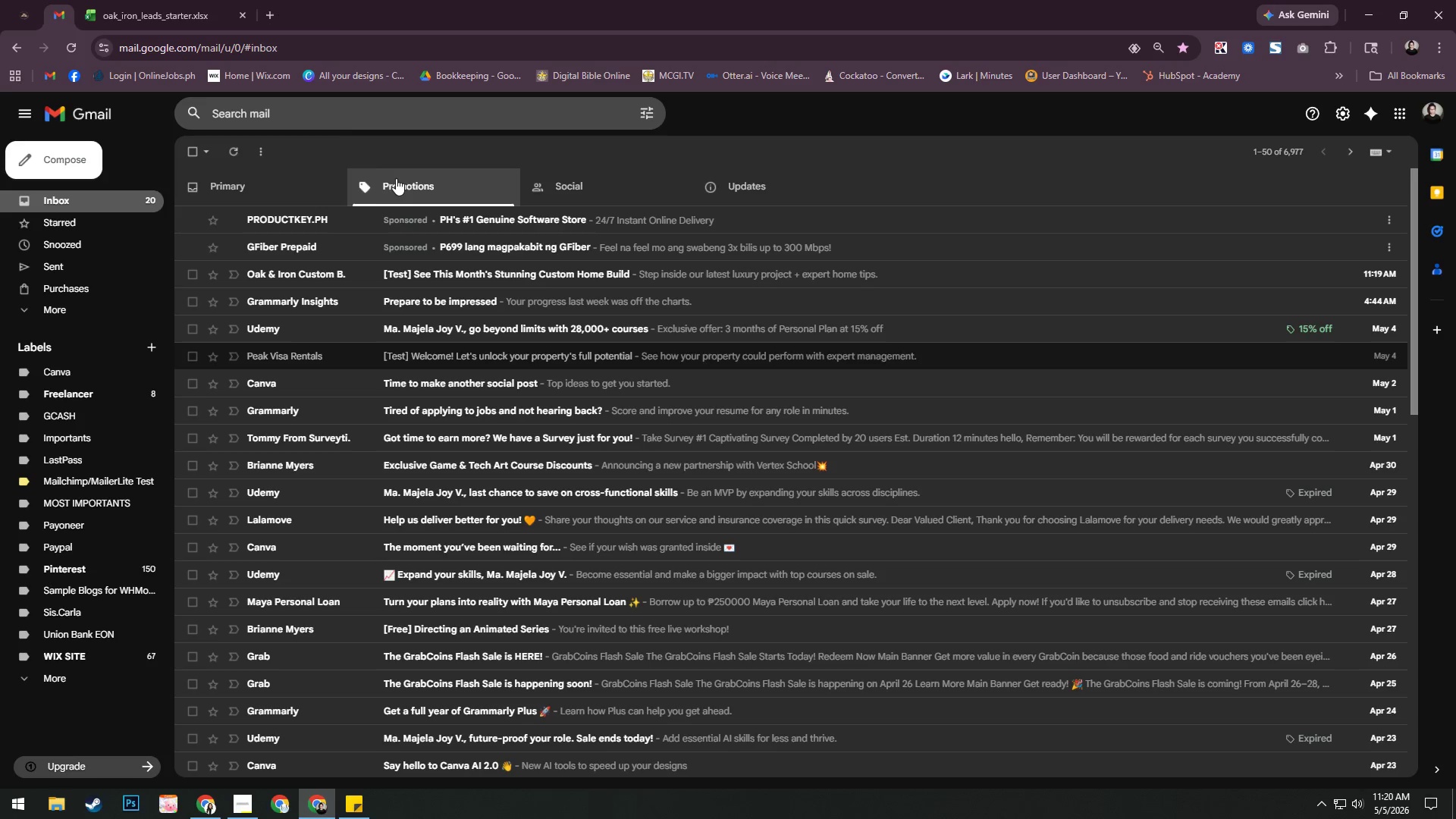 
left_click([576, 272])
 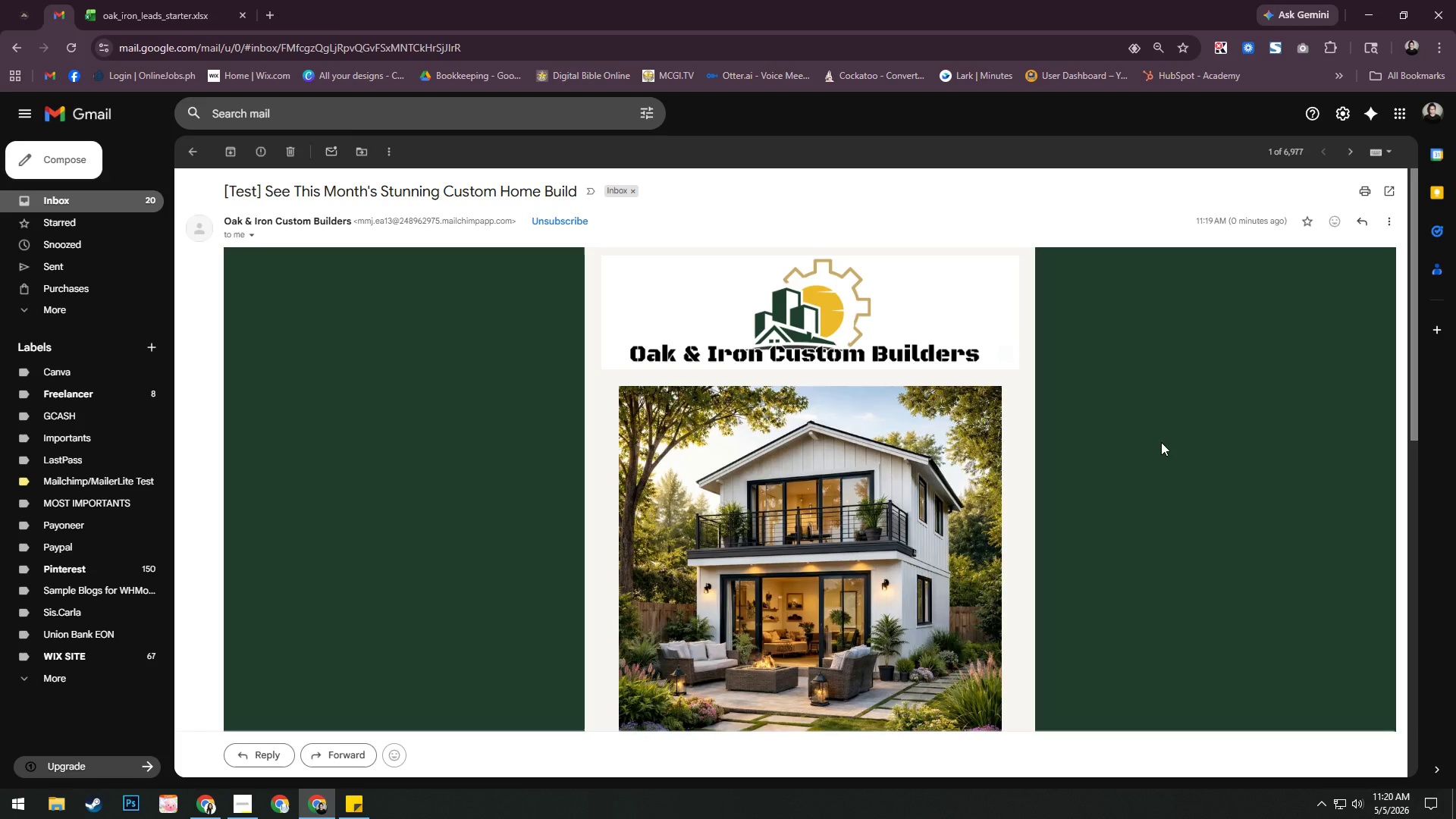 
left_click([1277, 55])
 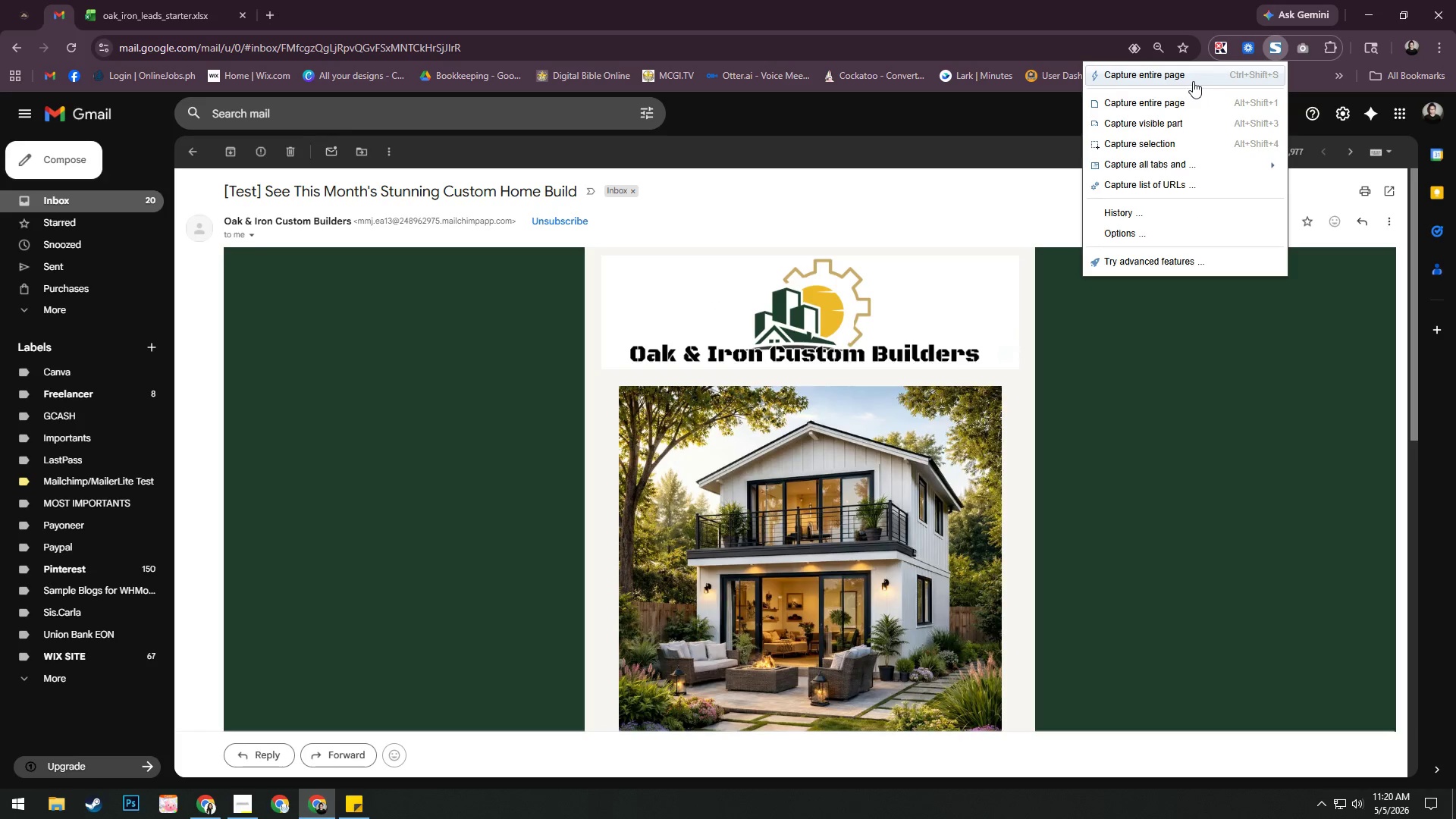 
left_click([1192, 80])
 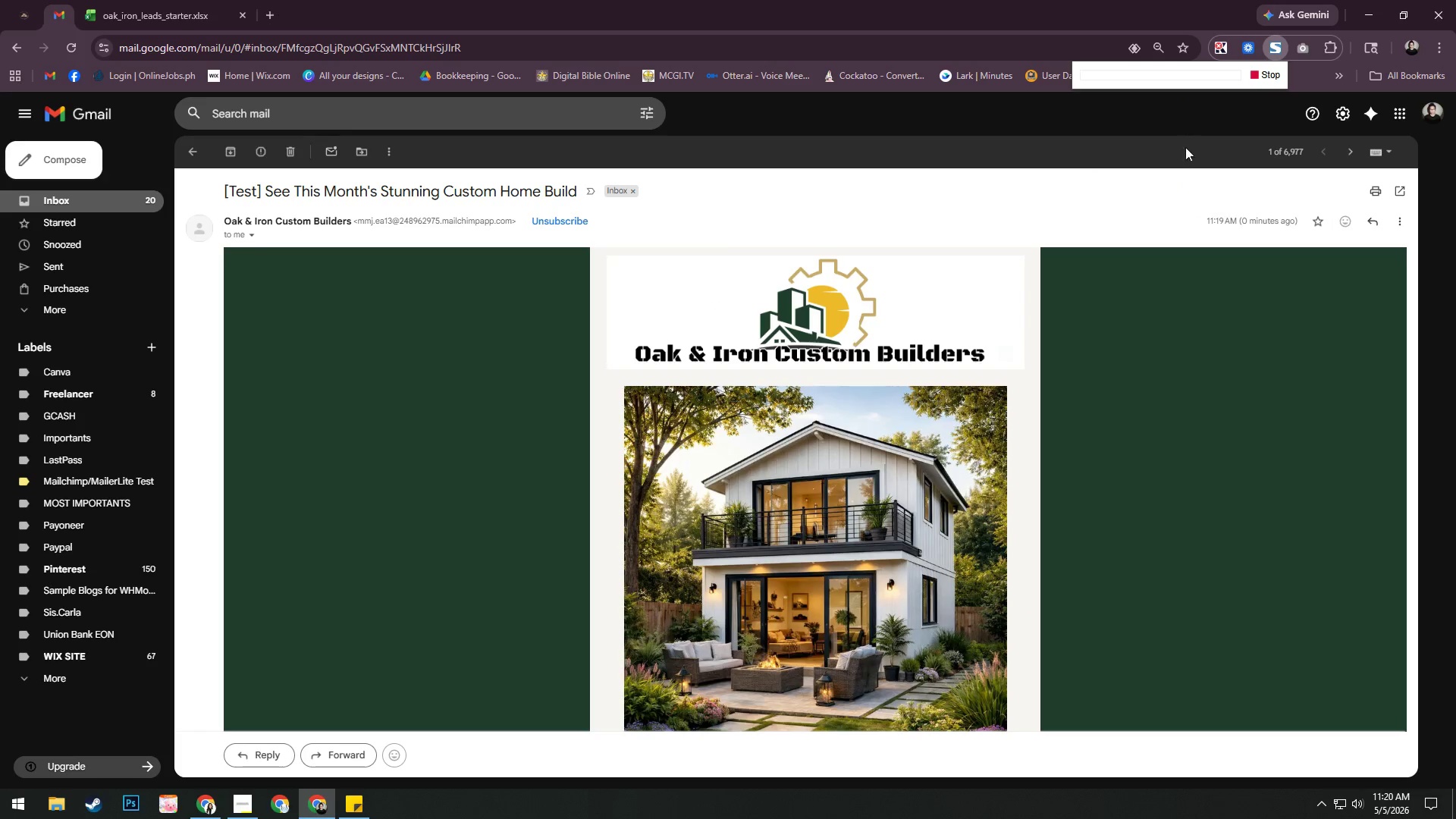 
mouse_move([1154, 257])
 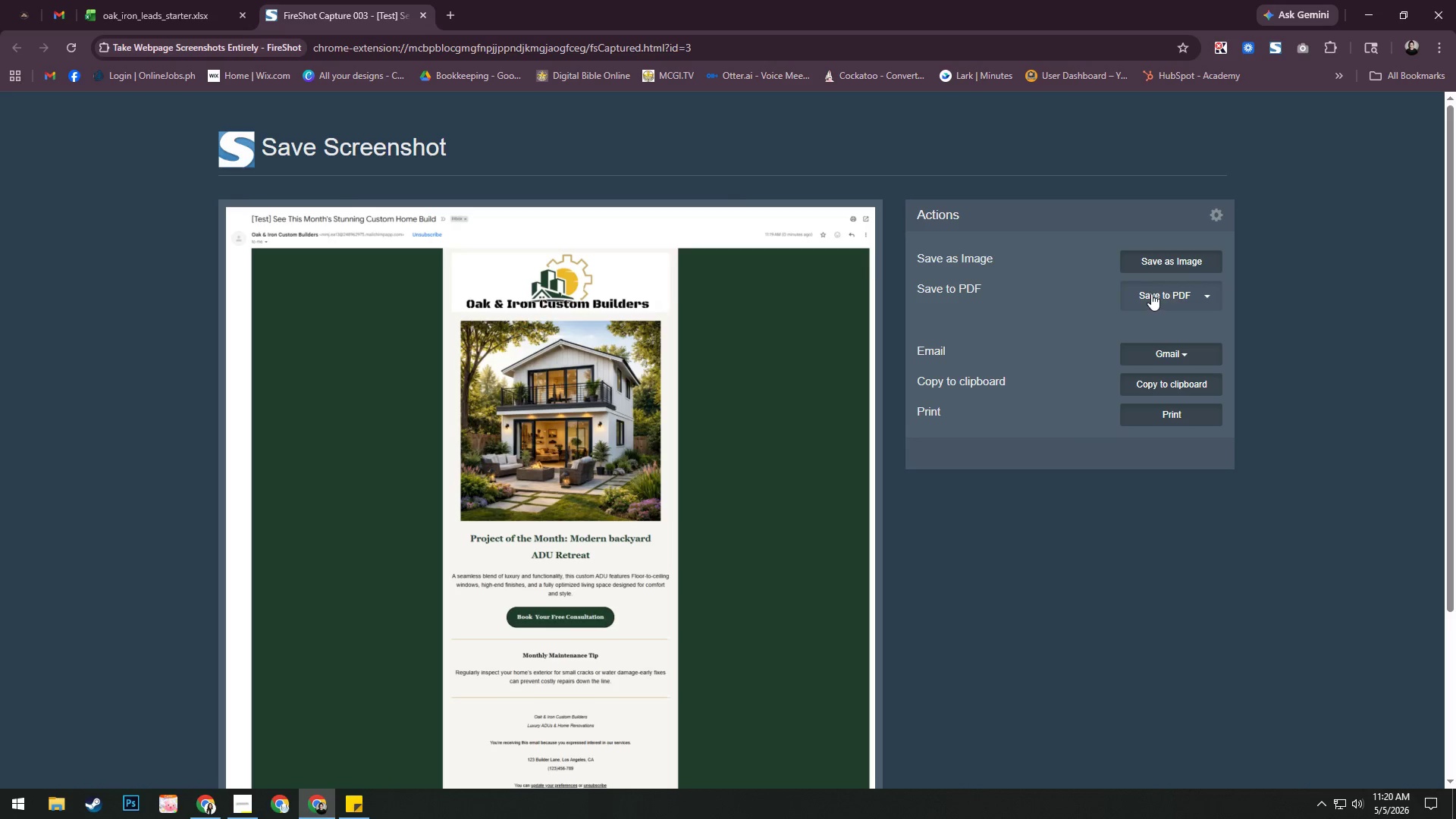 
left_click([1151, 293])
 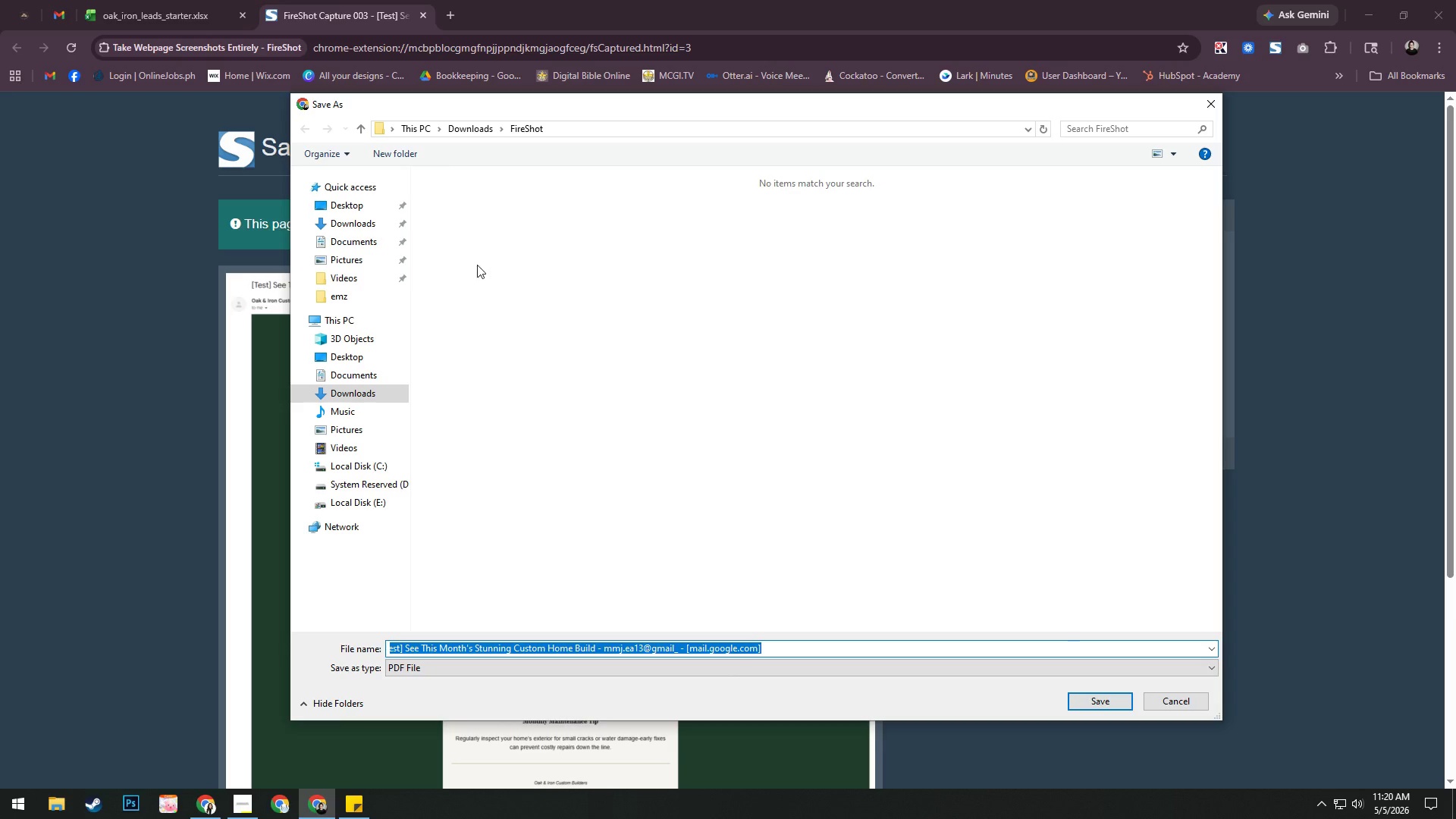 
left_click([340, 305])
 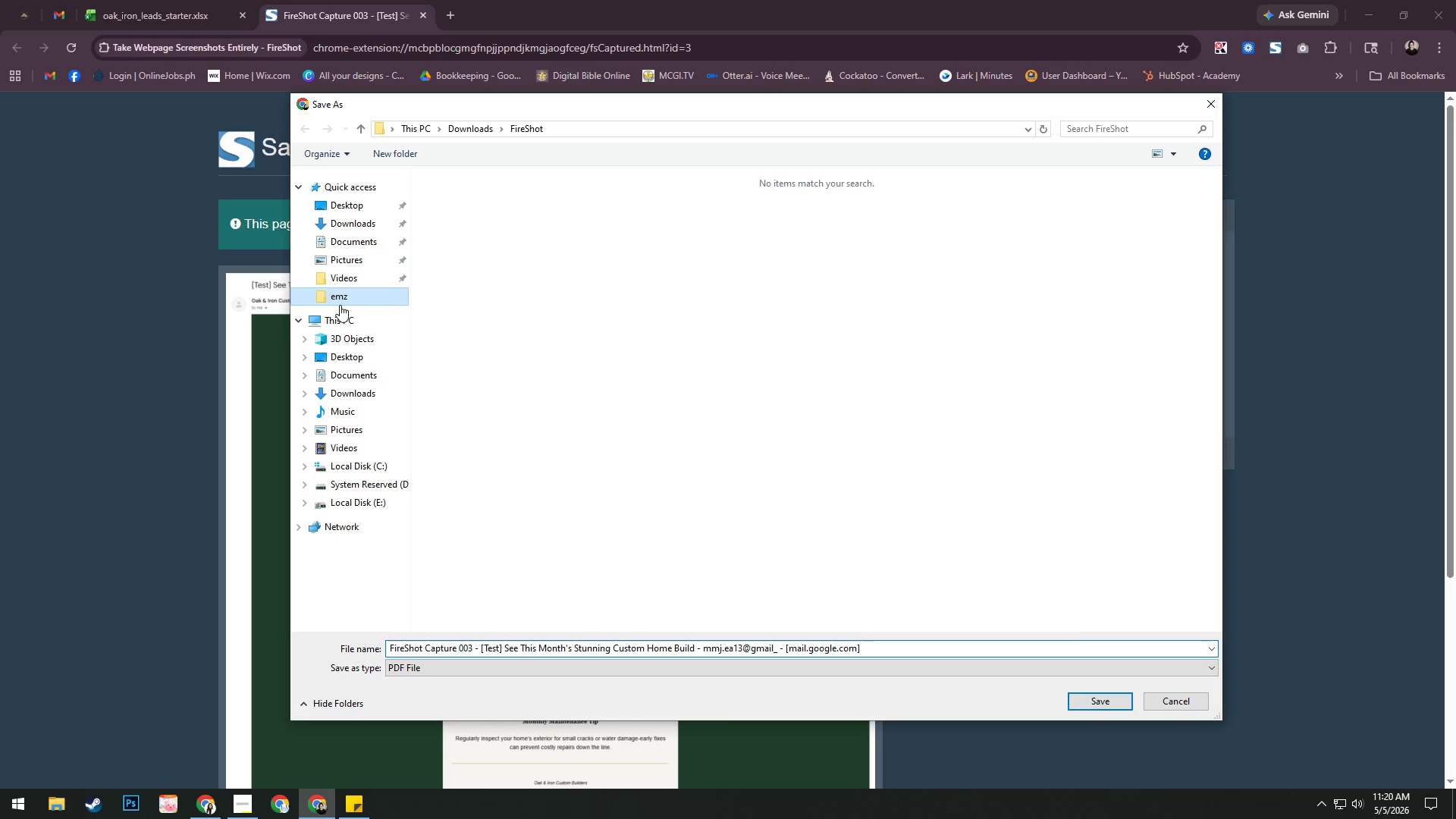 
key(Alt+AltLeft)
 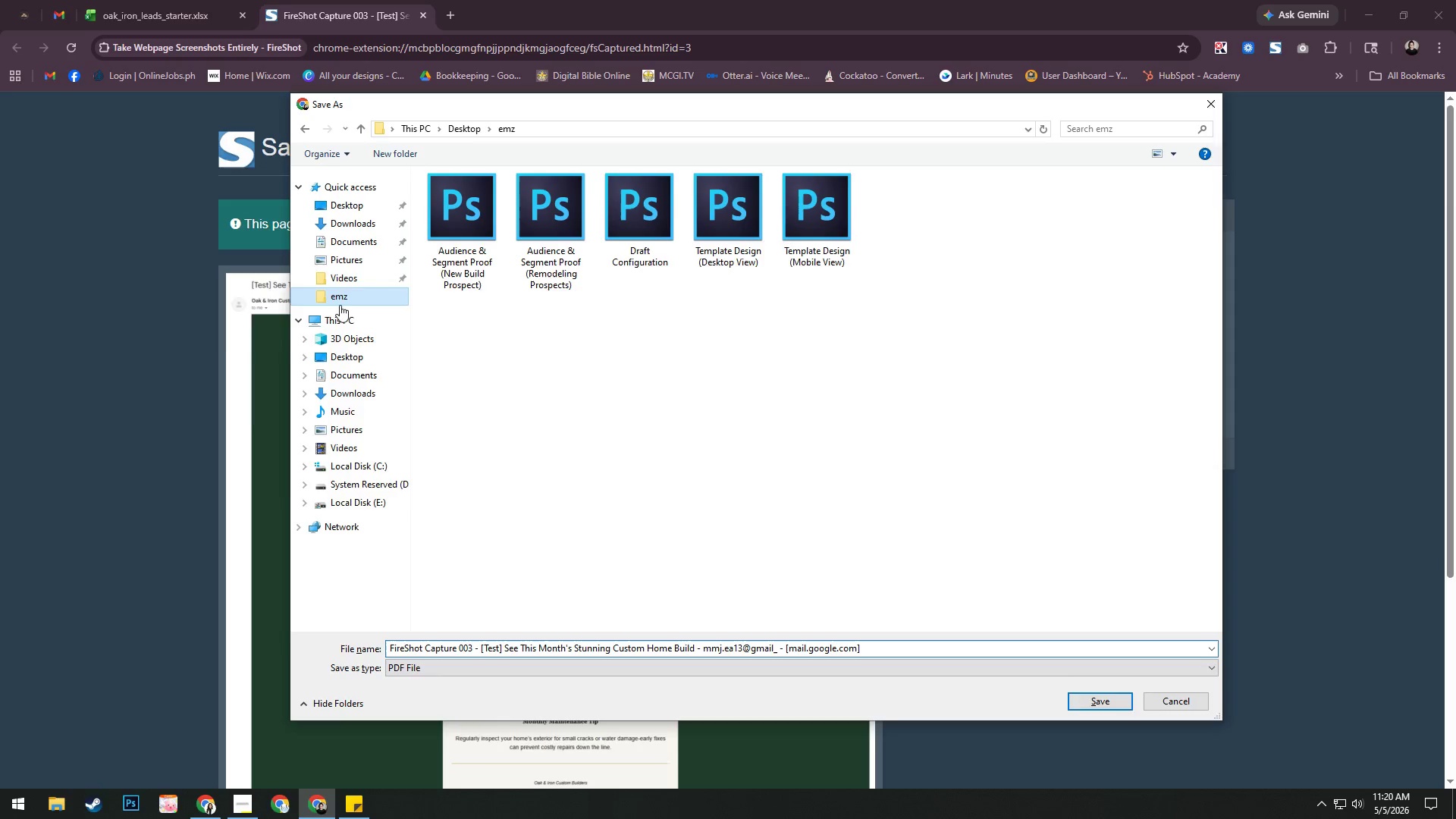 
key(Alt+Tab)
 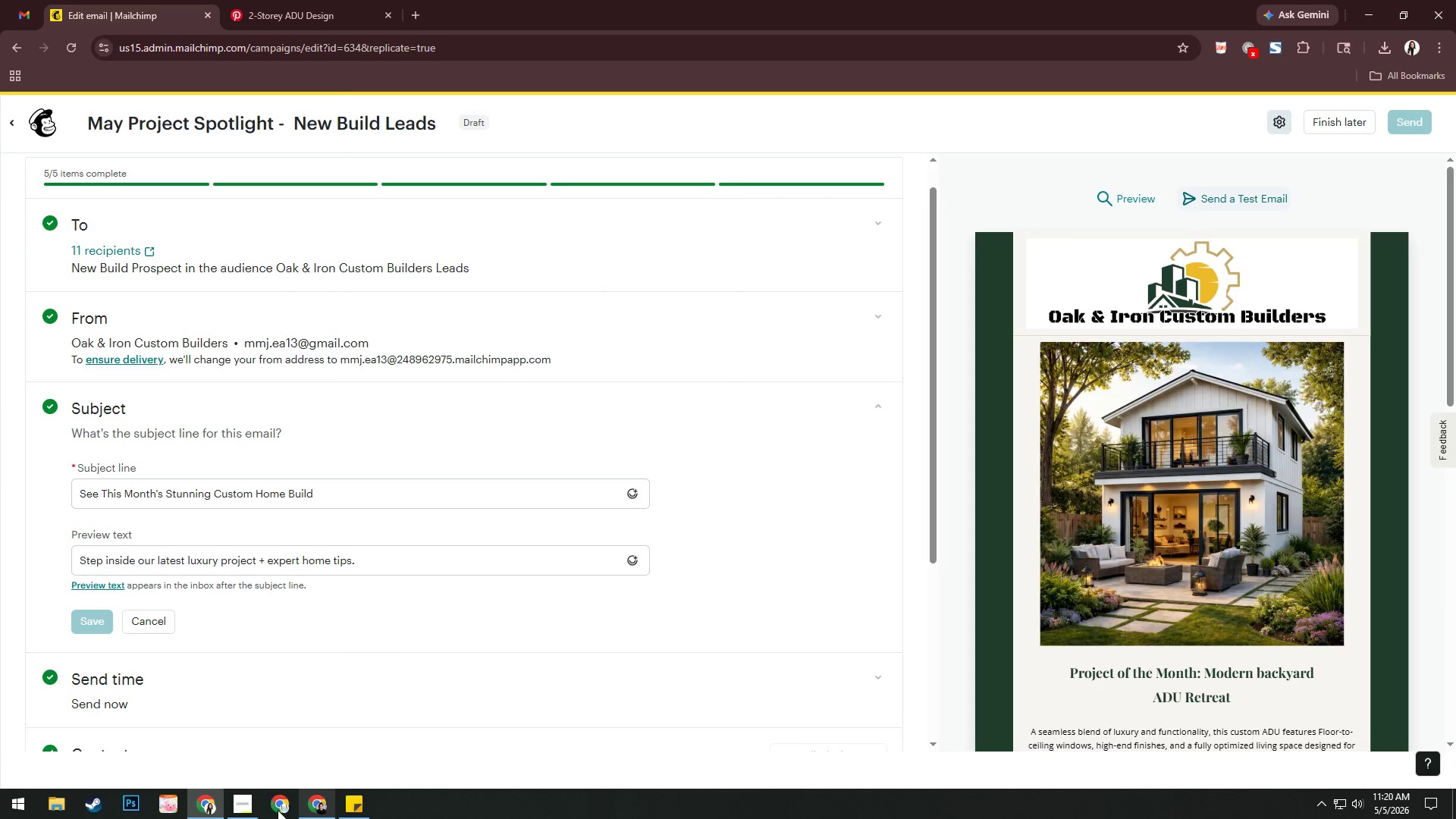 
left_click([248, 813])